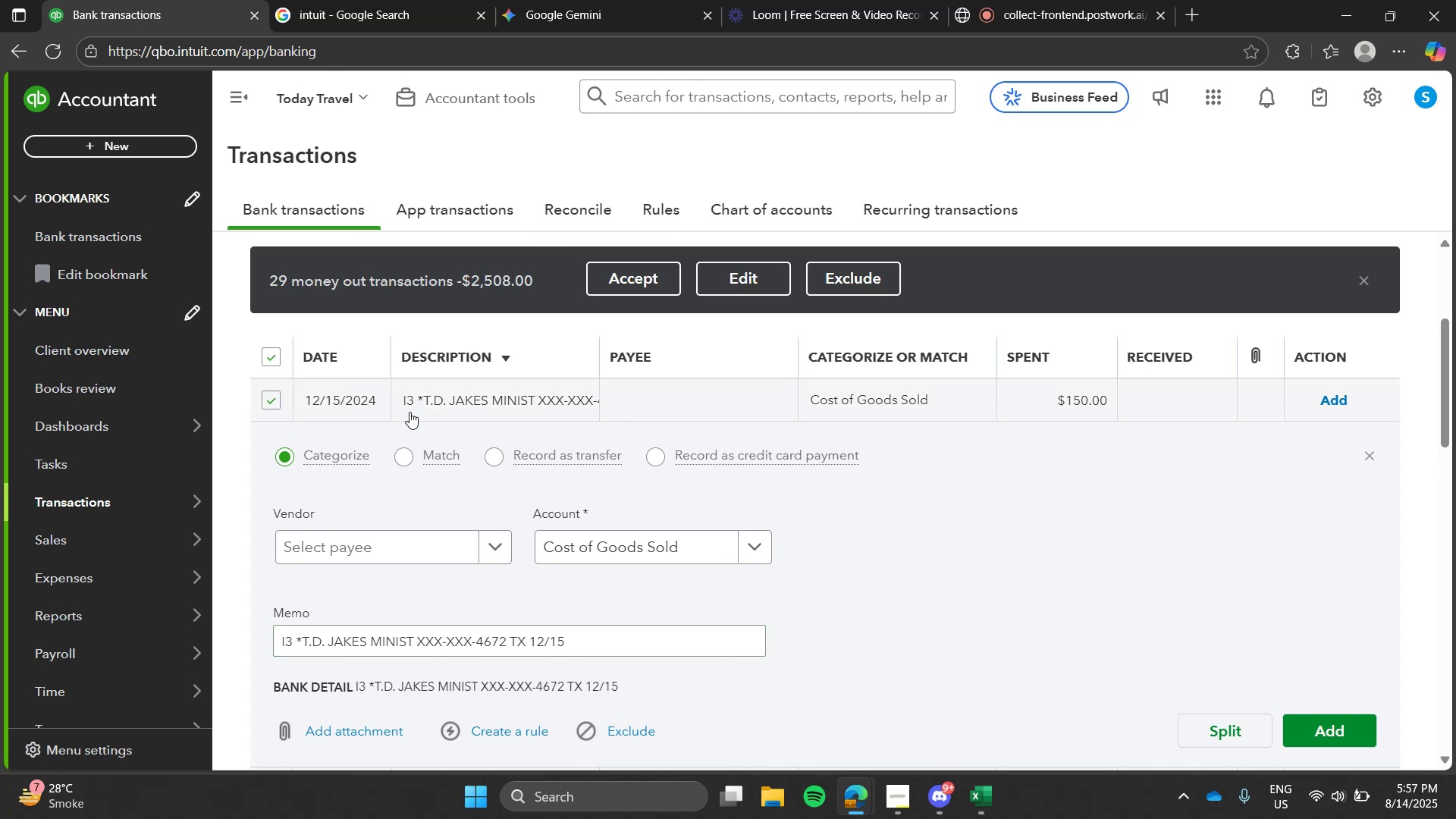 
left_click([410, 412])
 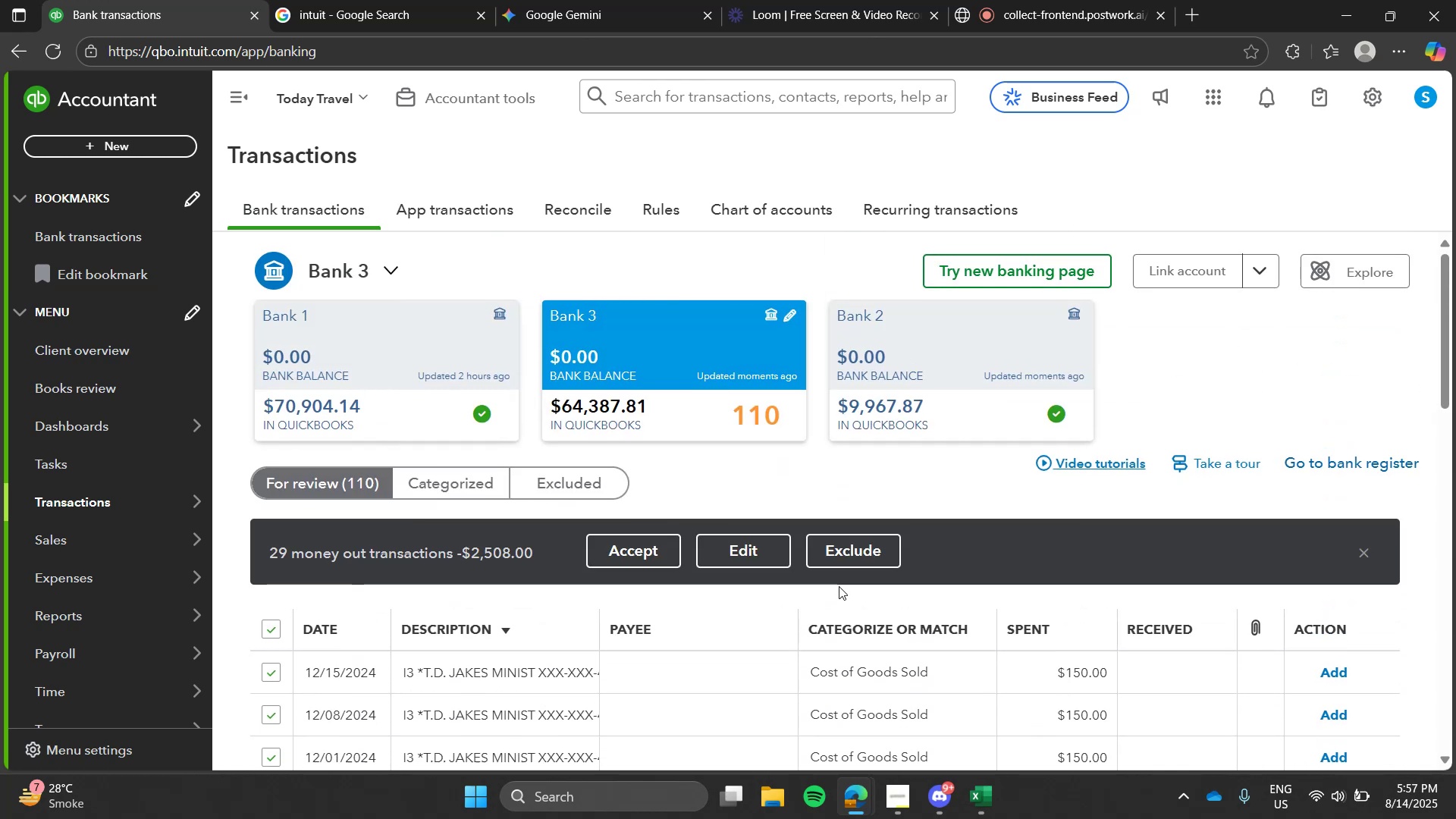 
left_click([778, 553])
 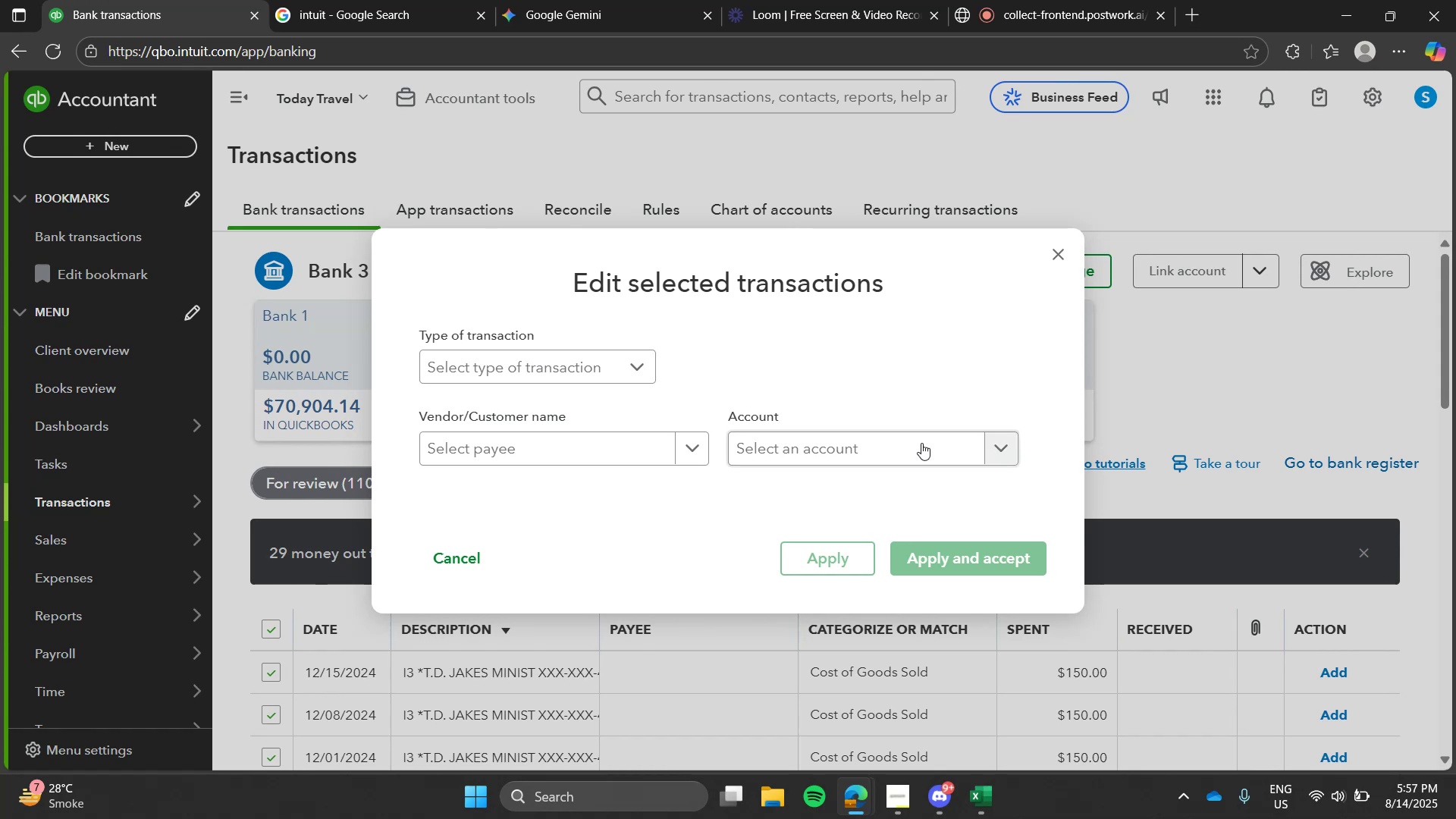 
left_click([921, 444])
 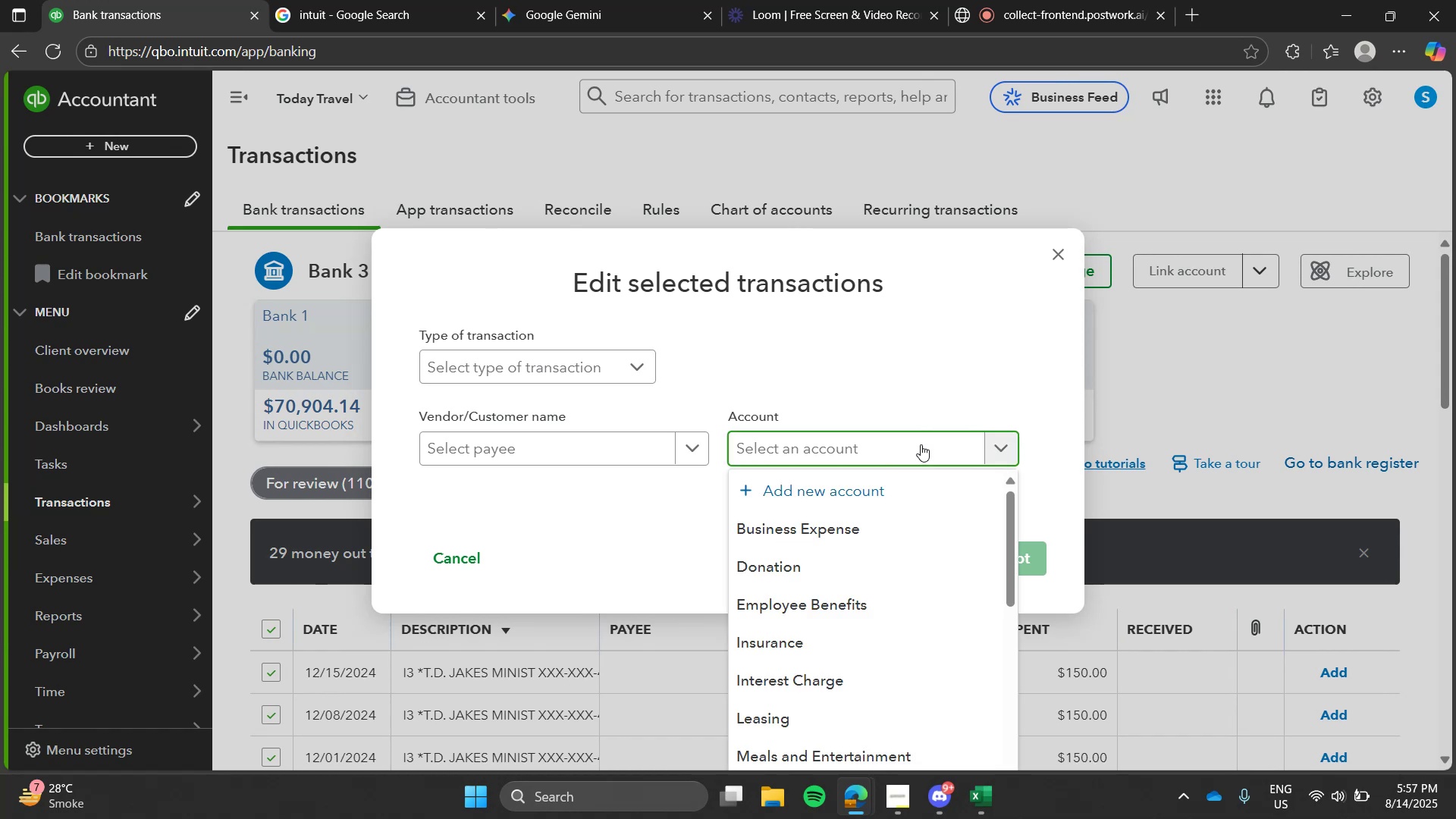 
type(dona)
key(Tab)
 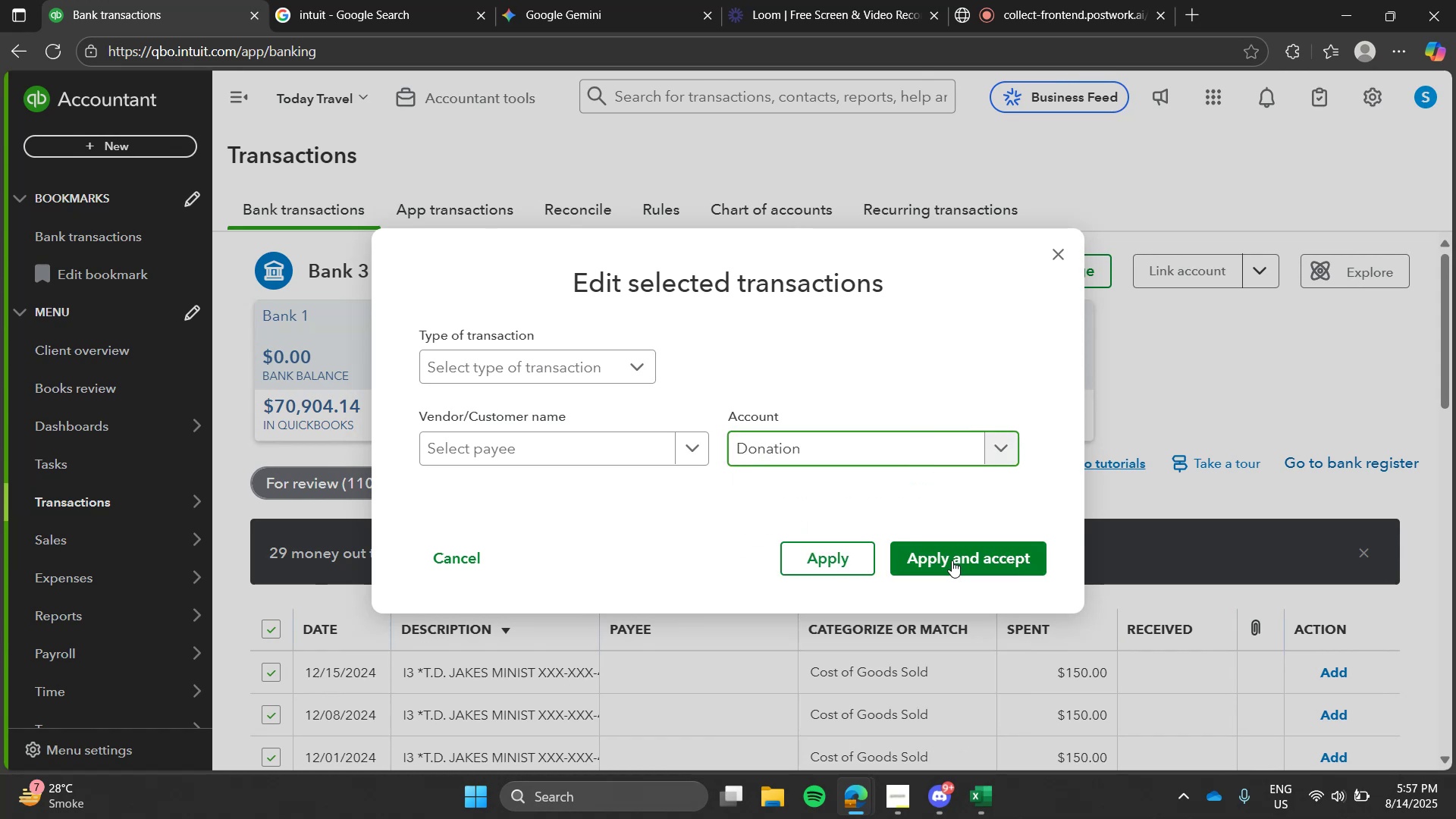 
left_click([952, 563])
 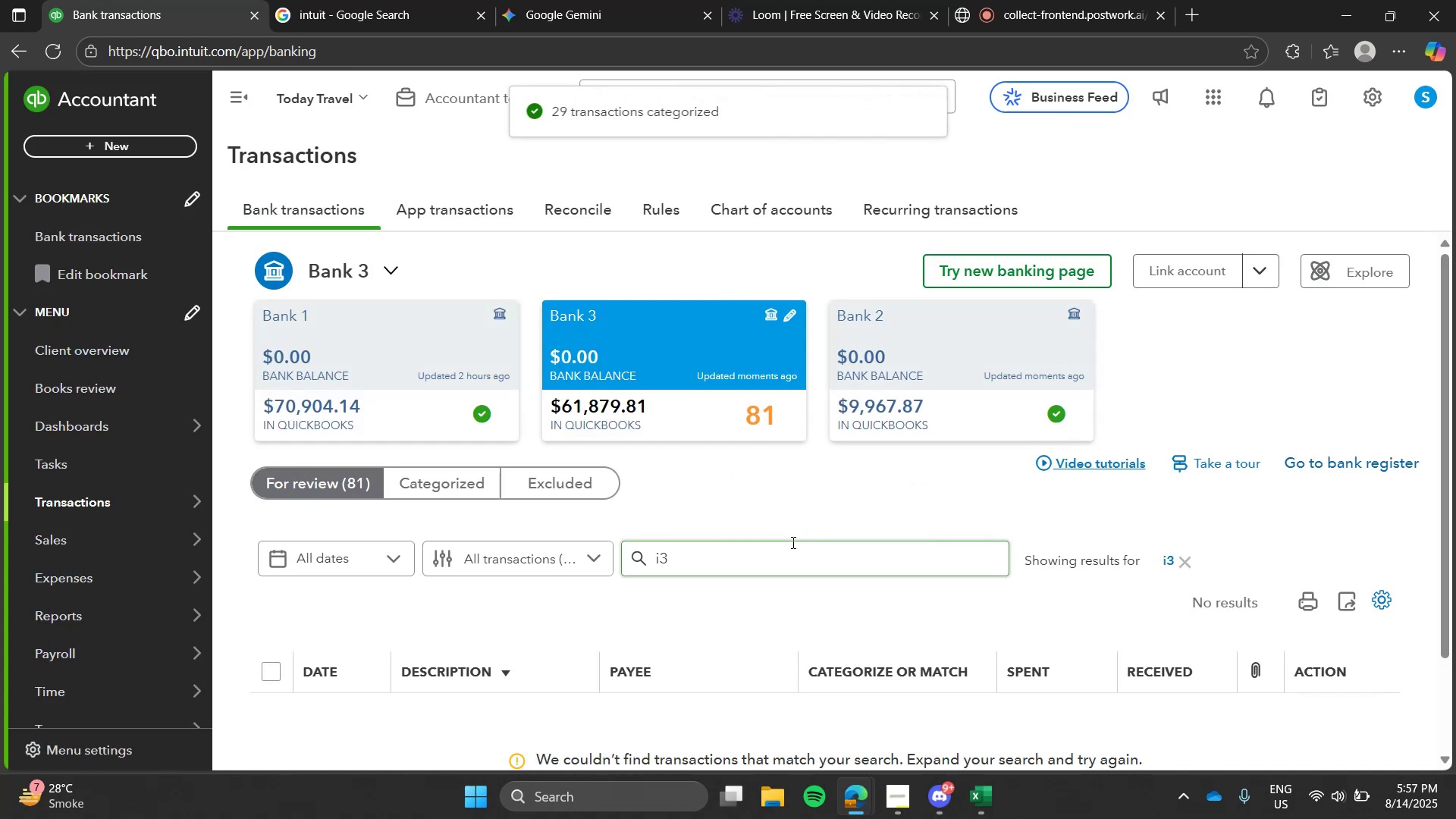 
wait(6.25)
 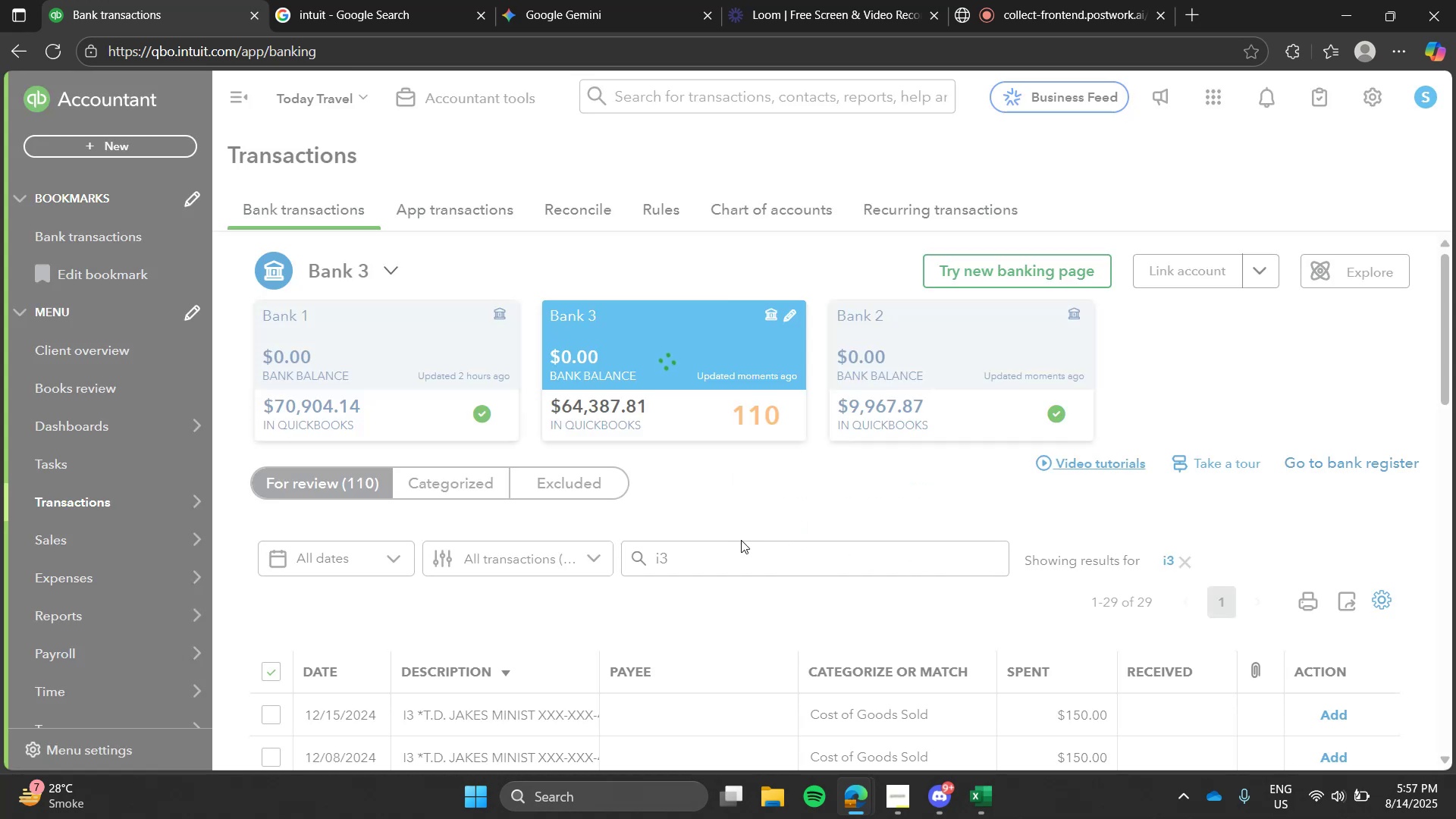 
left_click([1184, 468])
 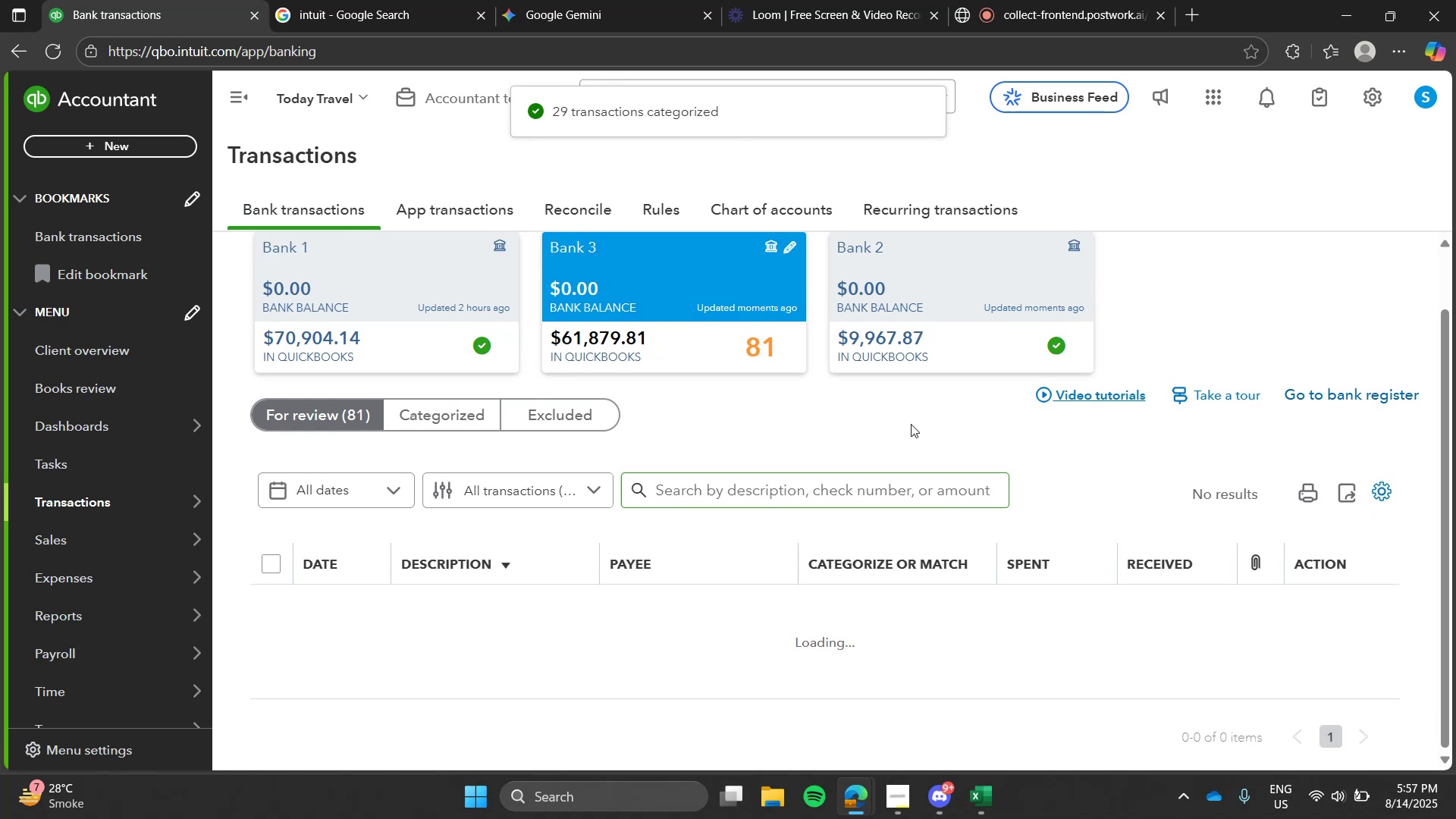 
left_click([911, 424])
 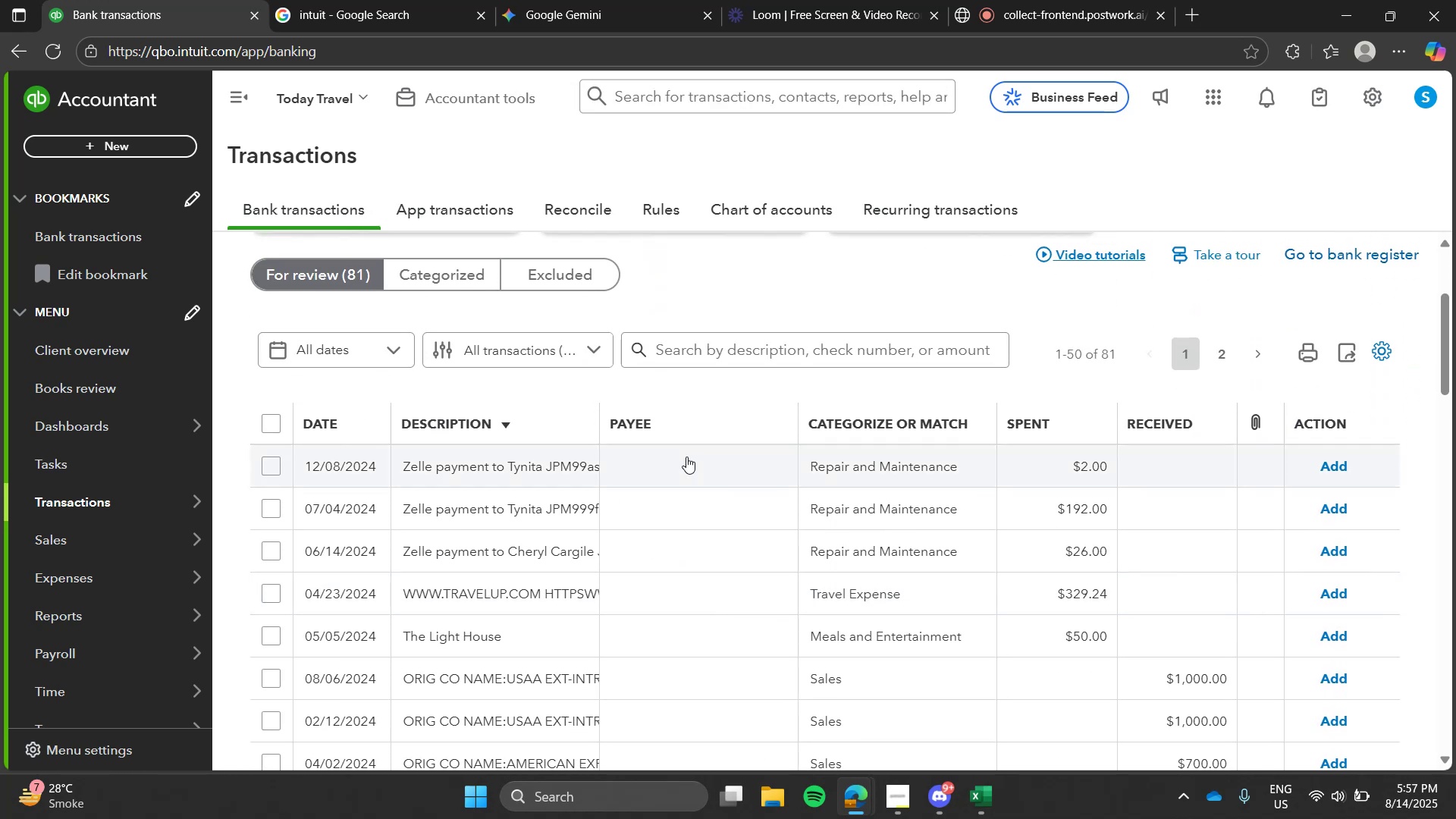 
left_click([730, 345])
 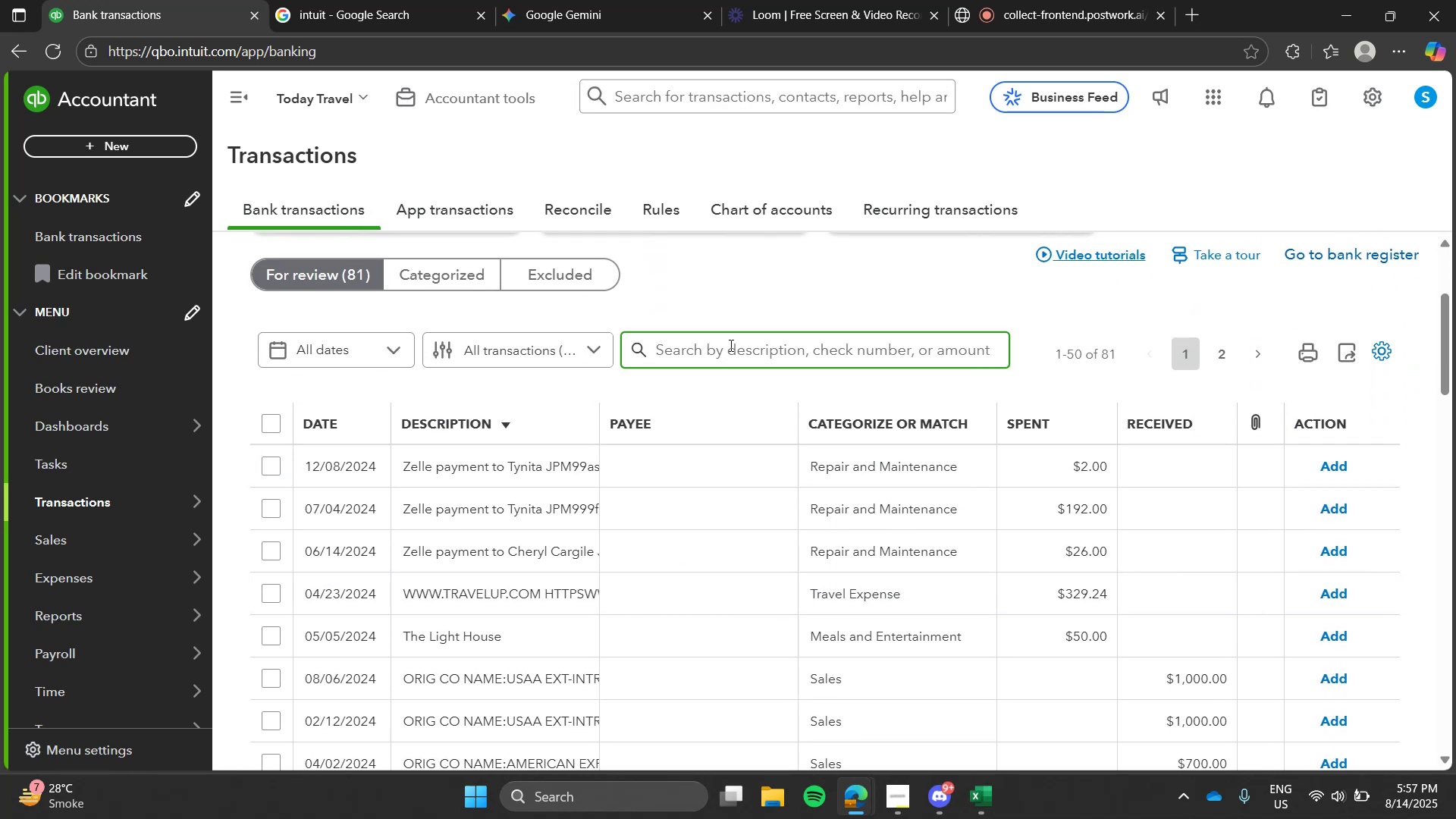 
type(zelle)
 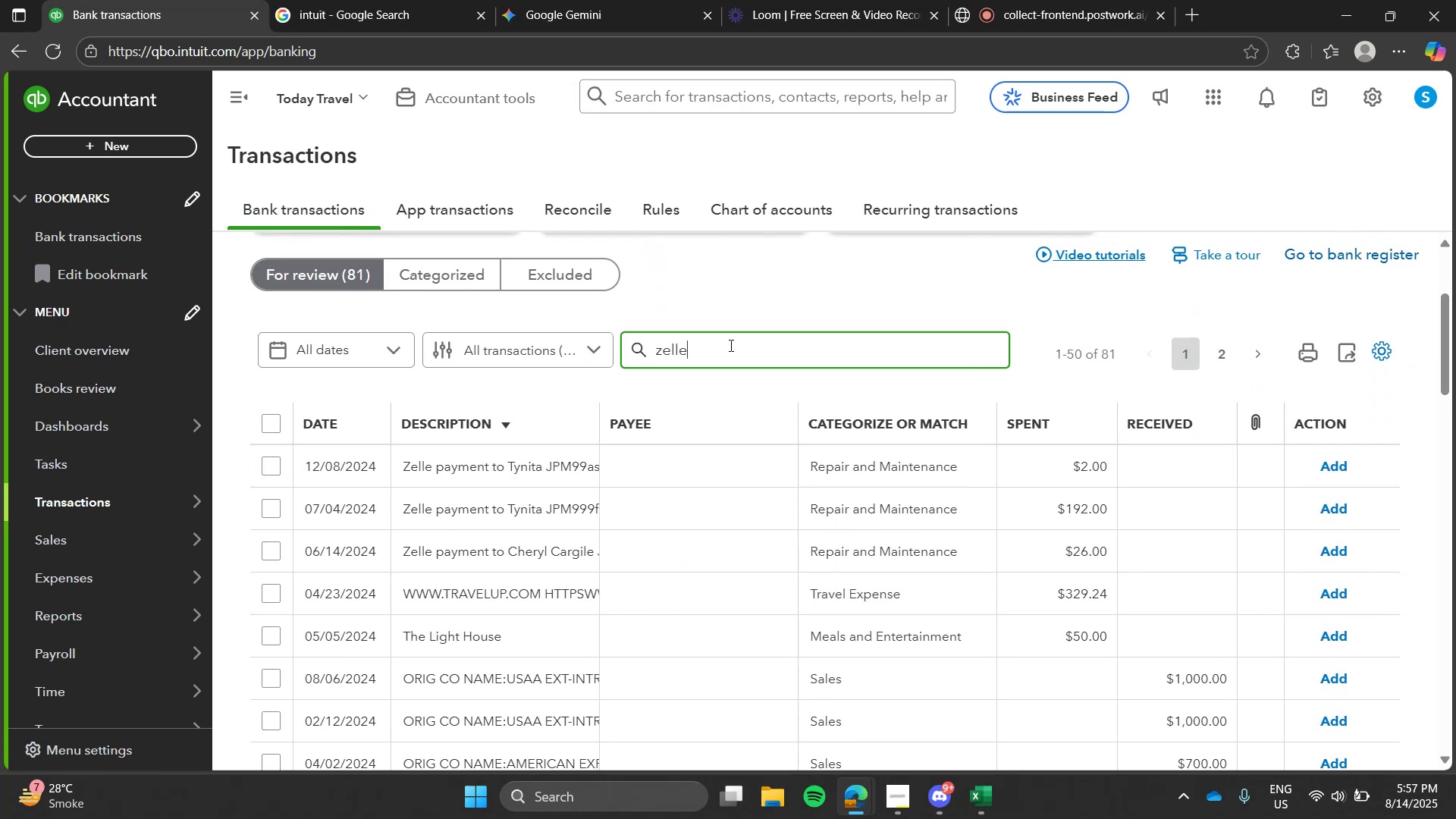 
key(Enter)
 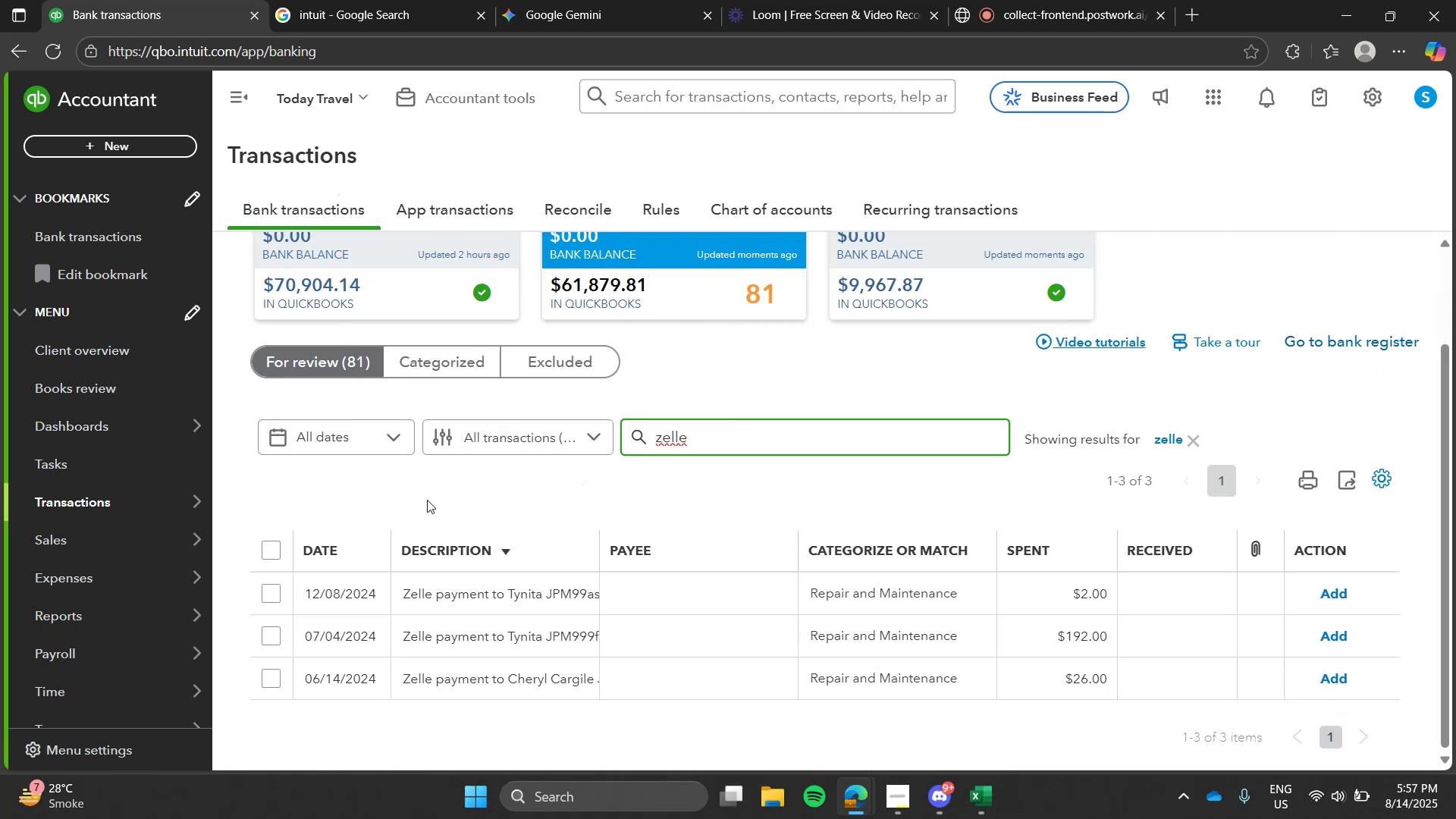 
left_click([463, 599])
 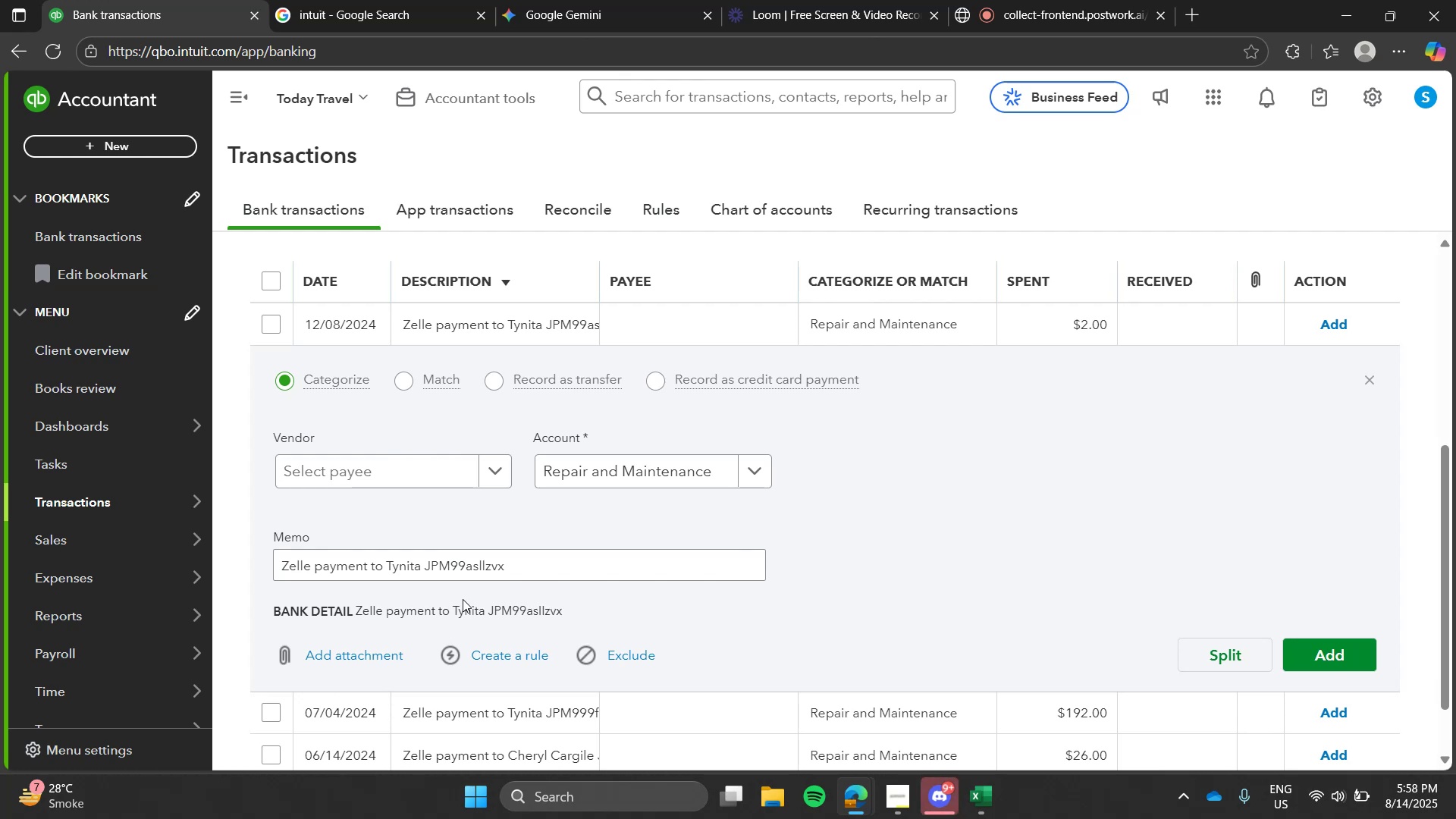 
wait(46.74)
 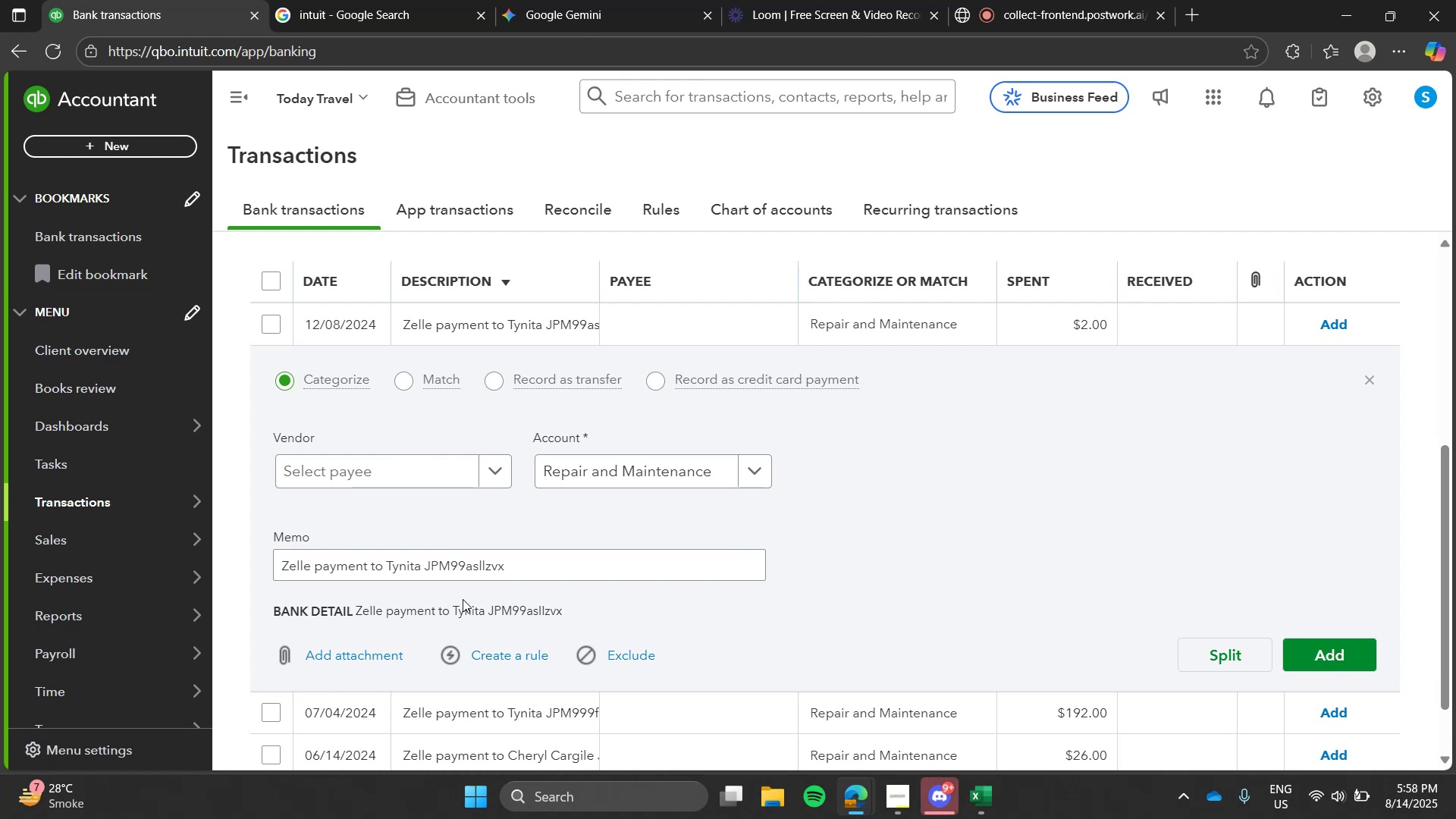 
left_click([720, 471])
 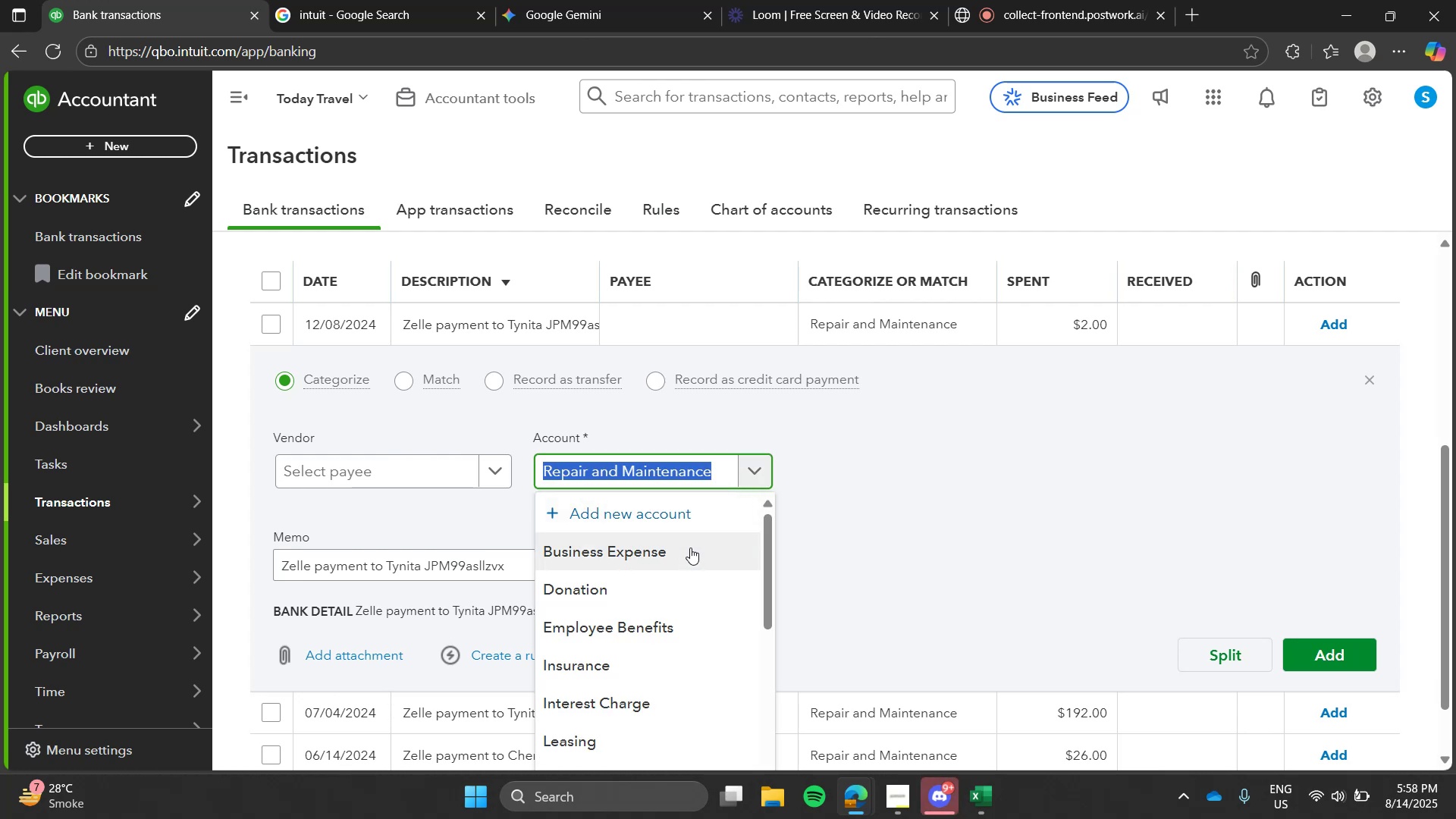 
type(cos)
key(Tab)
 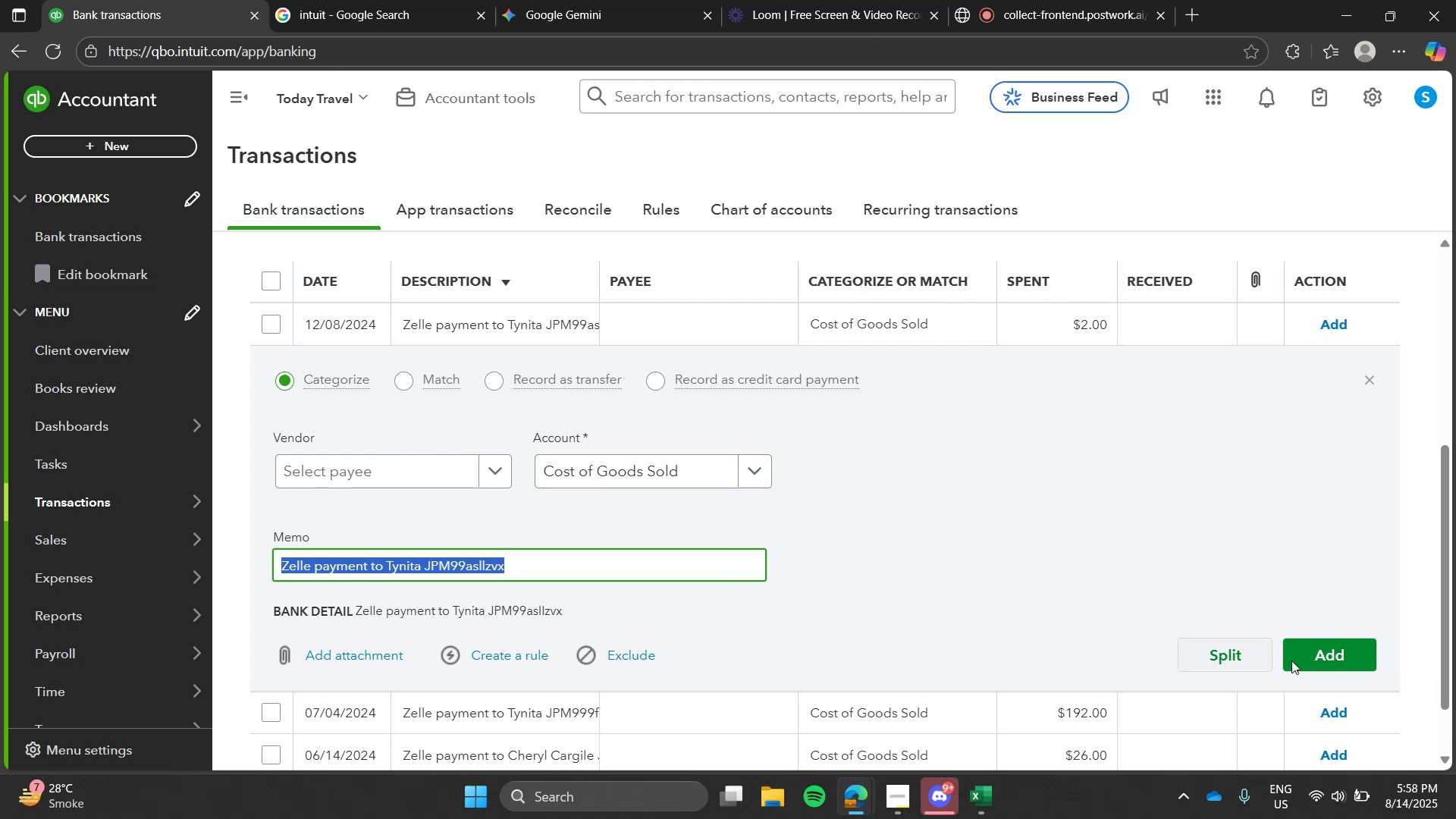 
left_click([1333, 670])
 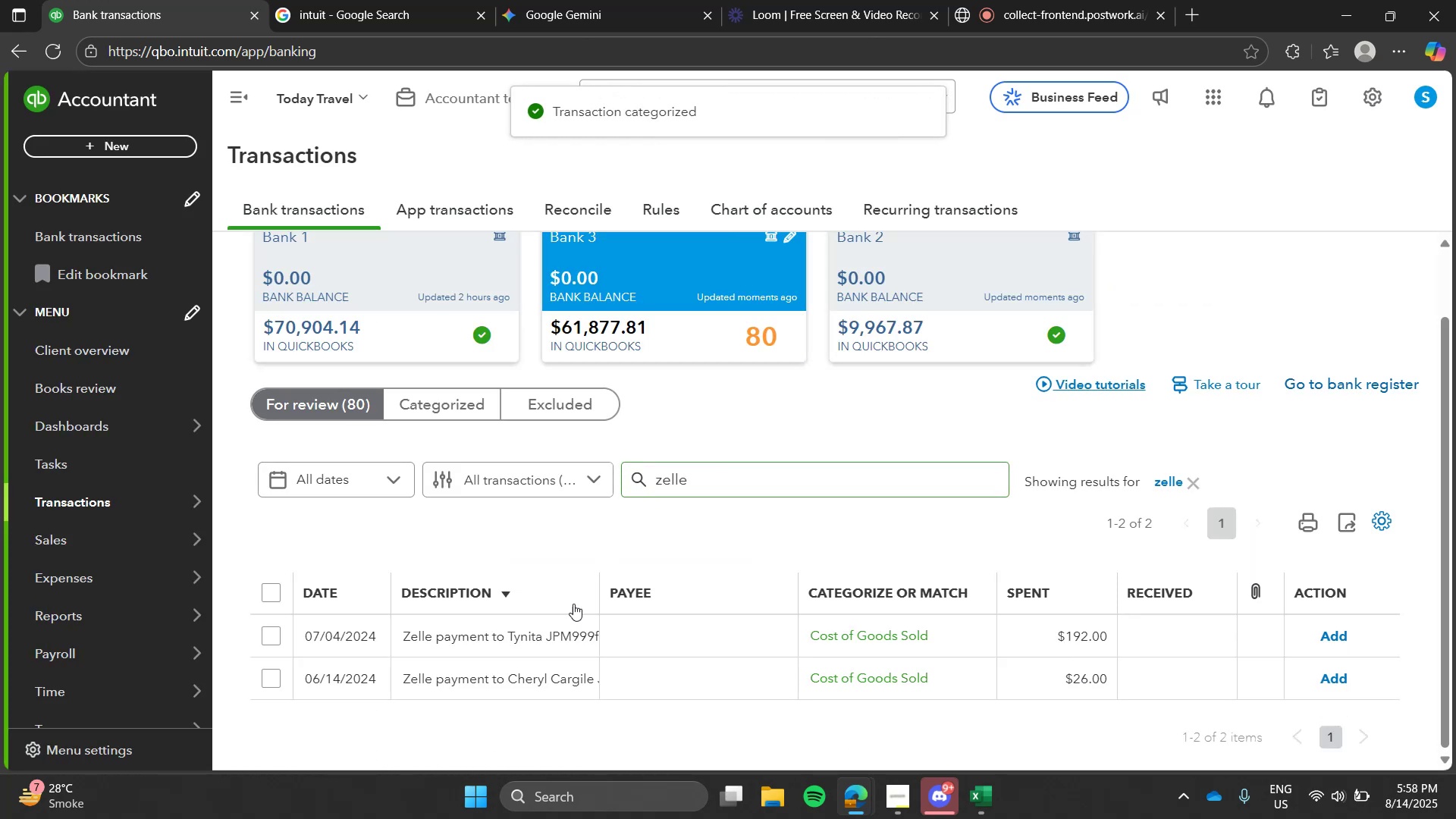 
left_click([557, 665])
 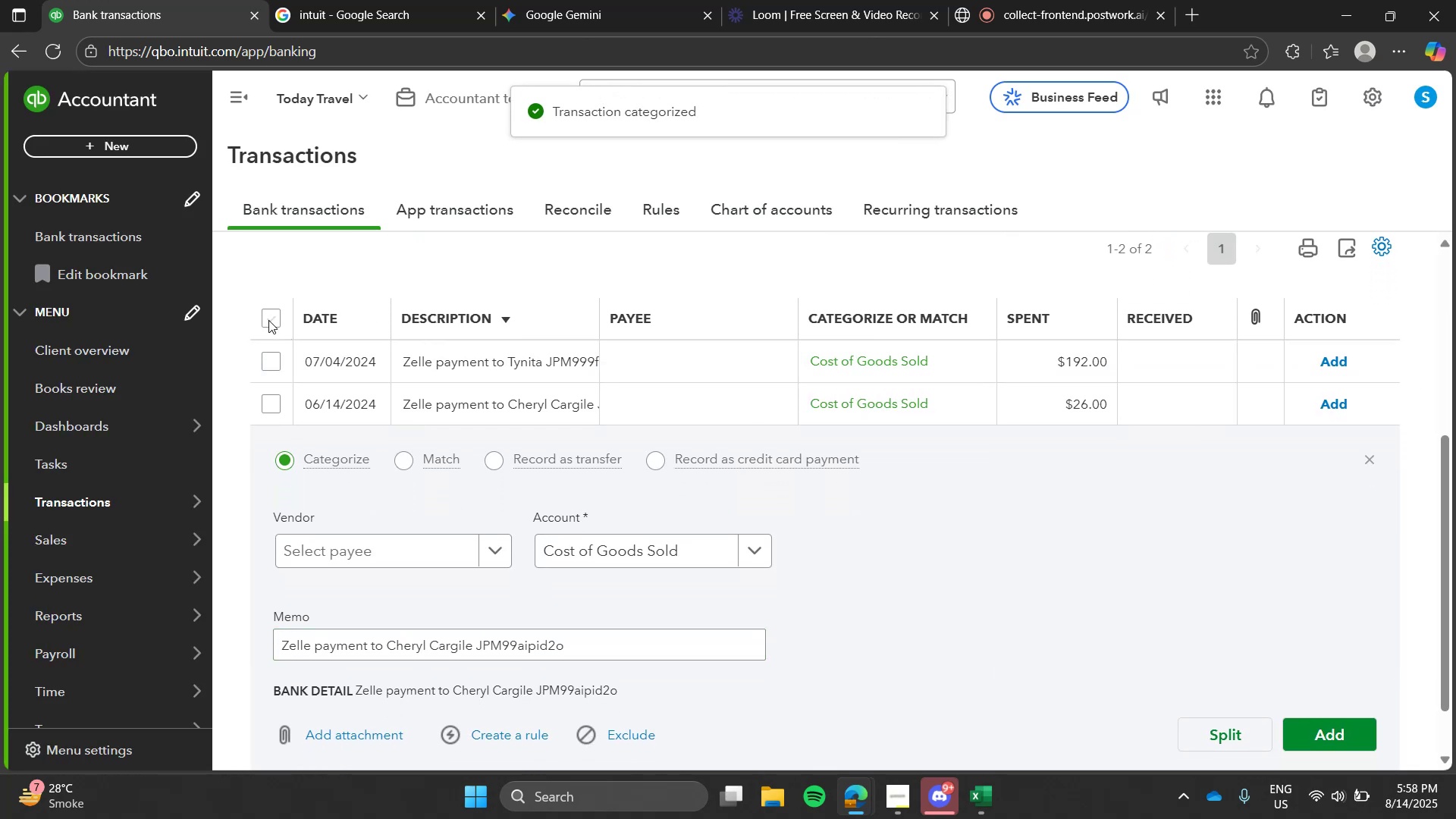 
left_click([266, 313])
 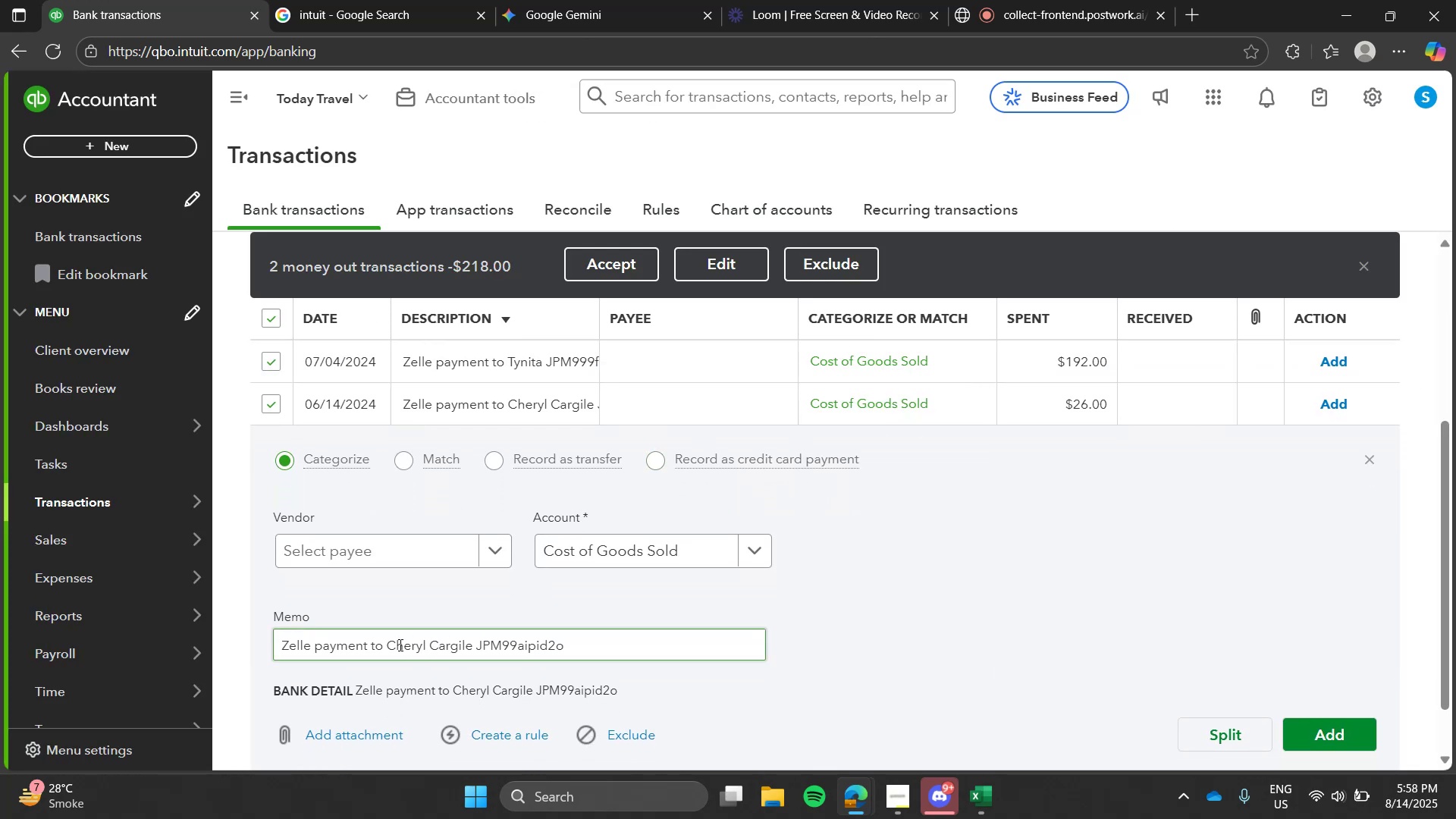 
left_click_drag(start_coordinate=[388, 647], to_coordinate=[475, 651])
 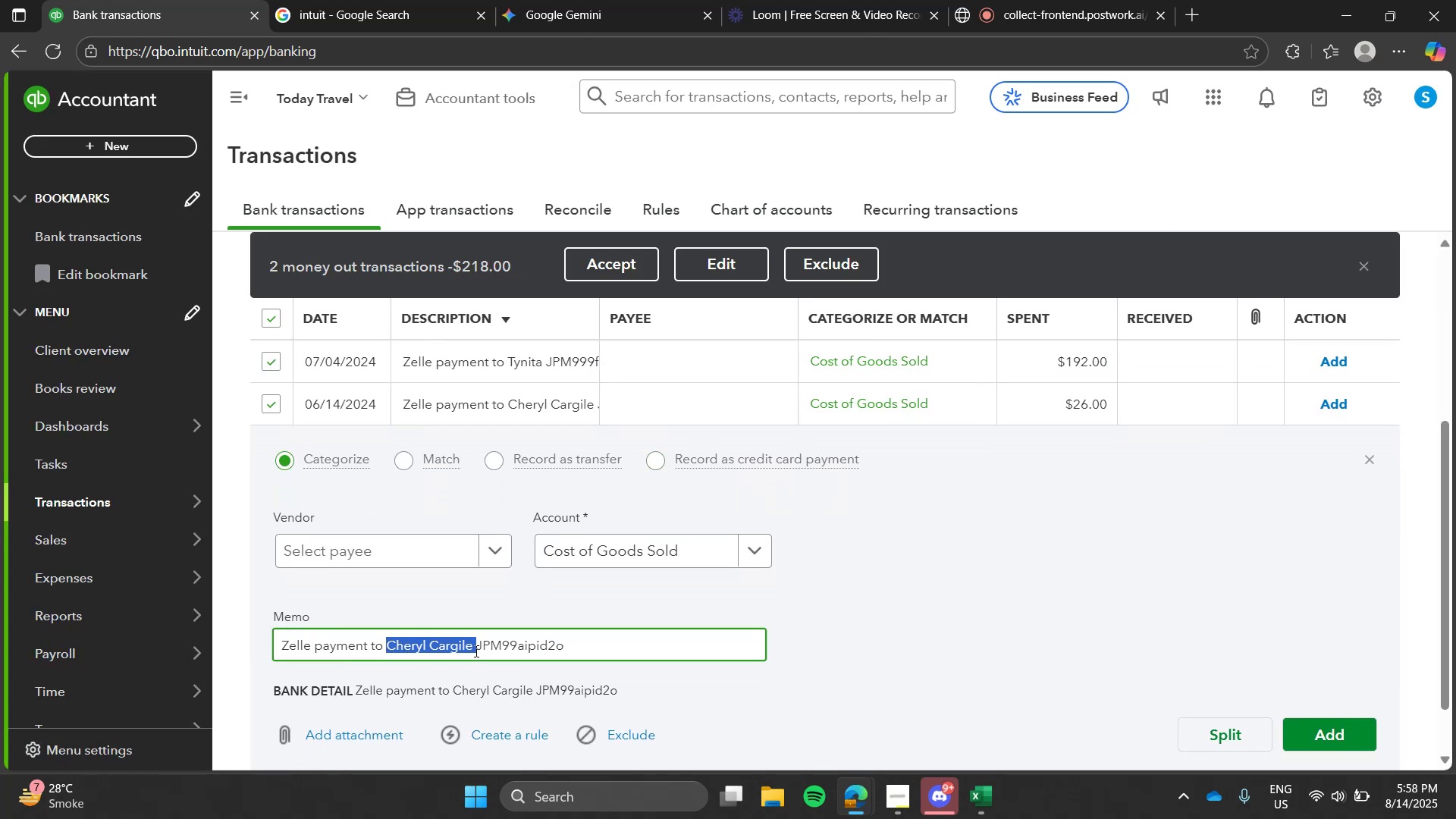 
key(Control+C)
 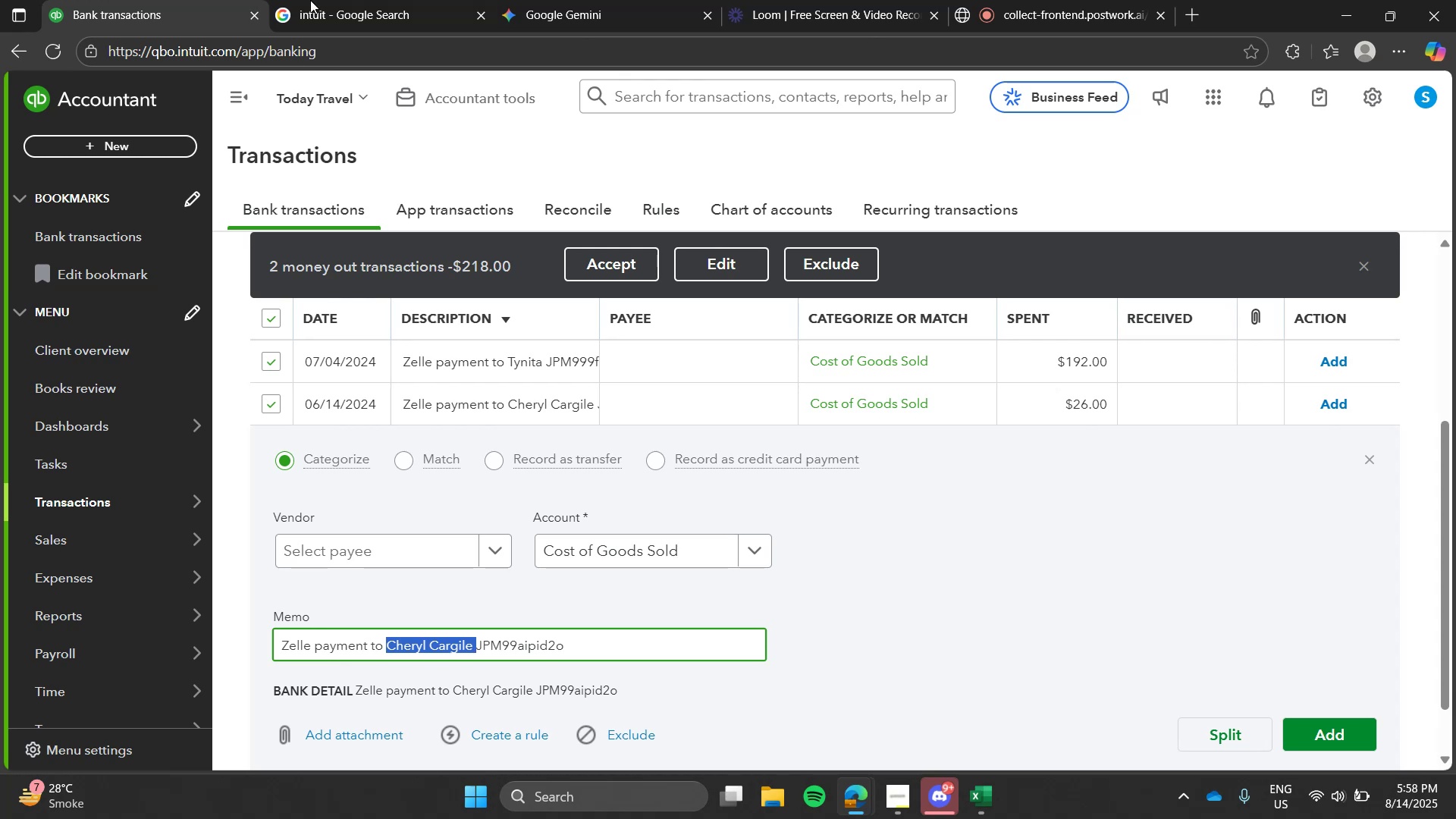 
left_click([311, 0])
 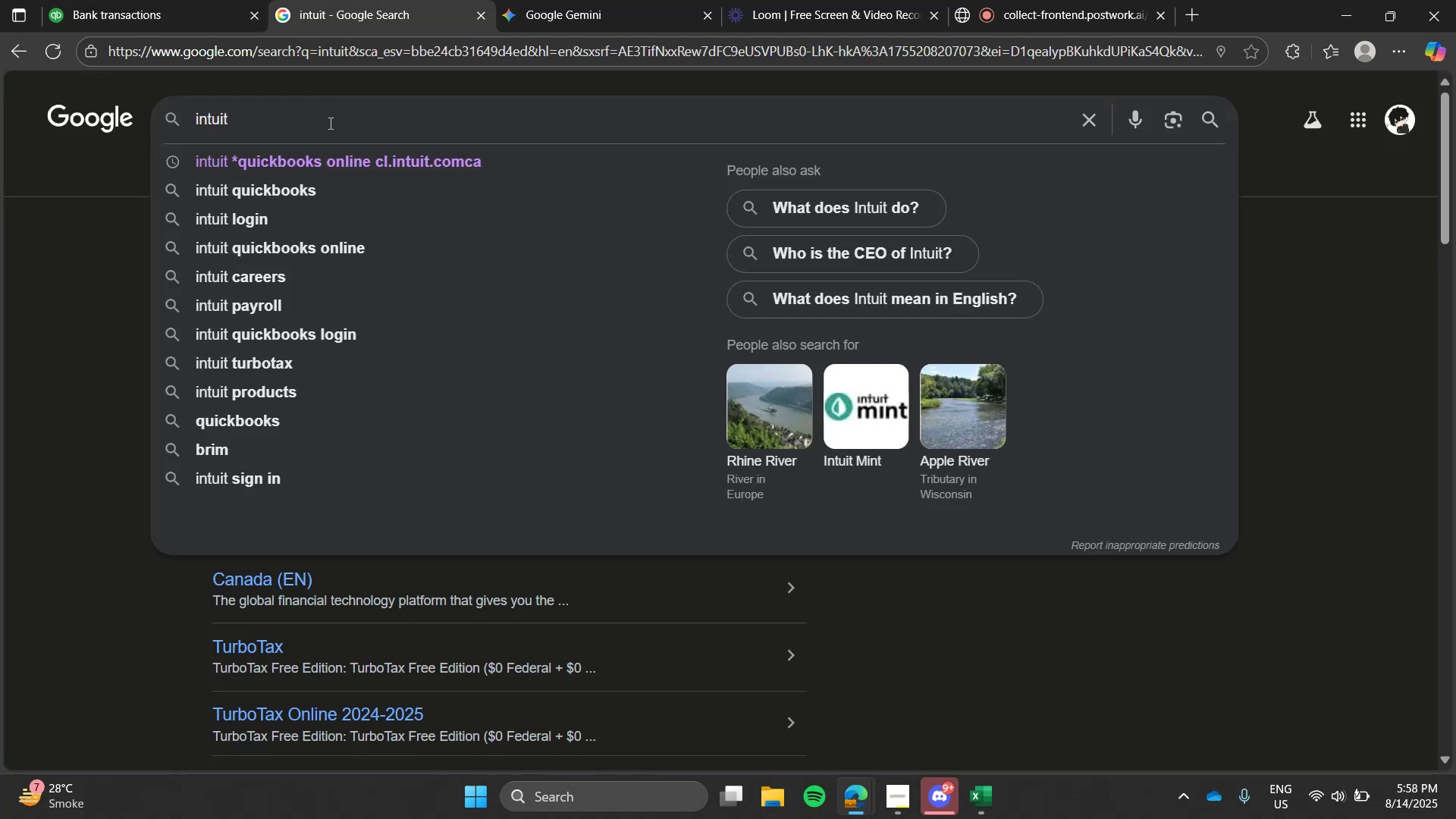 
double_click([329, 123])
 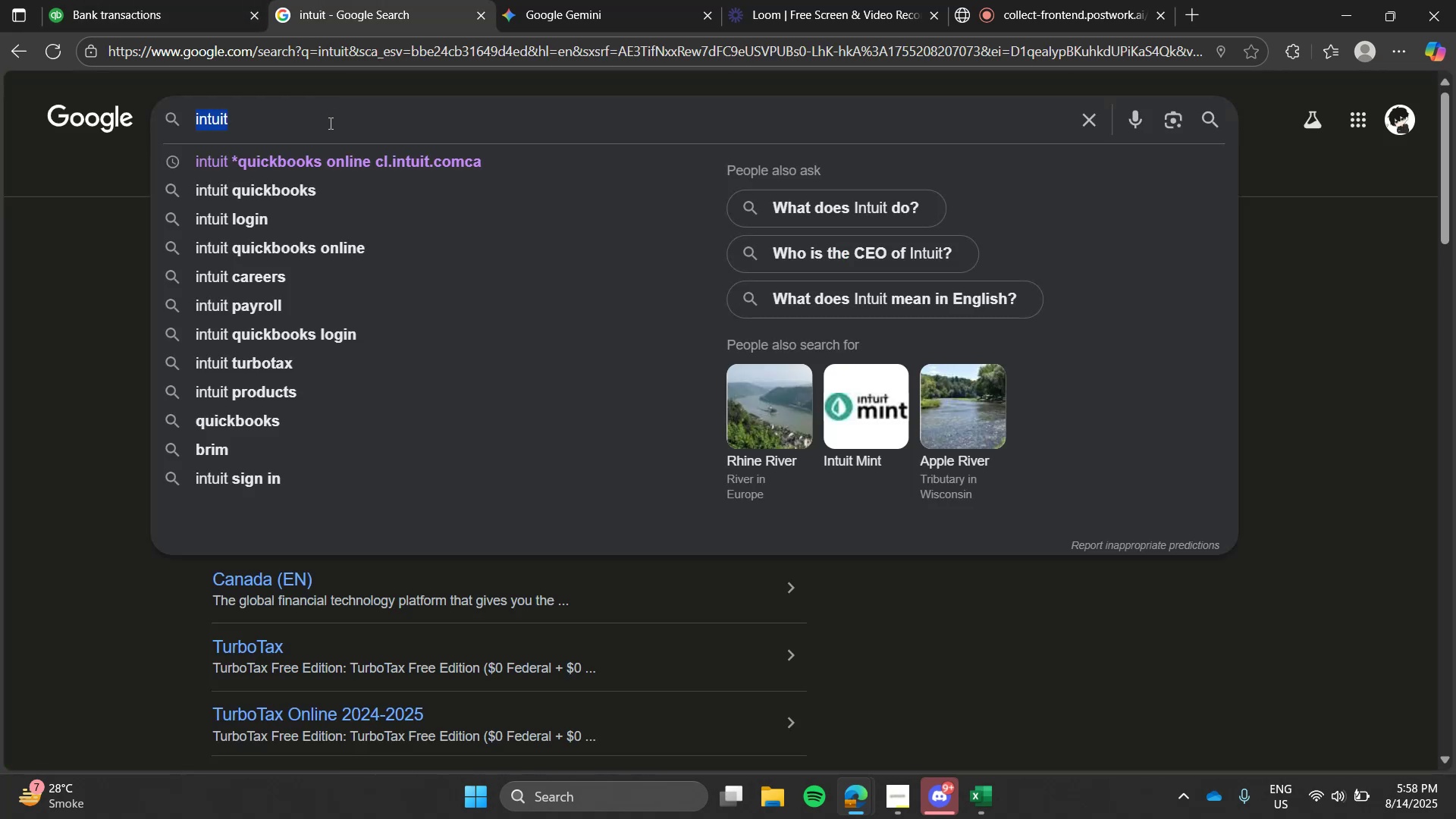 
key(Control+ControlLeft)
 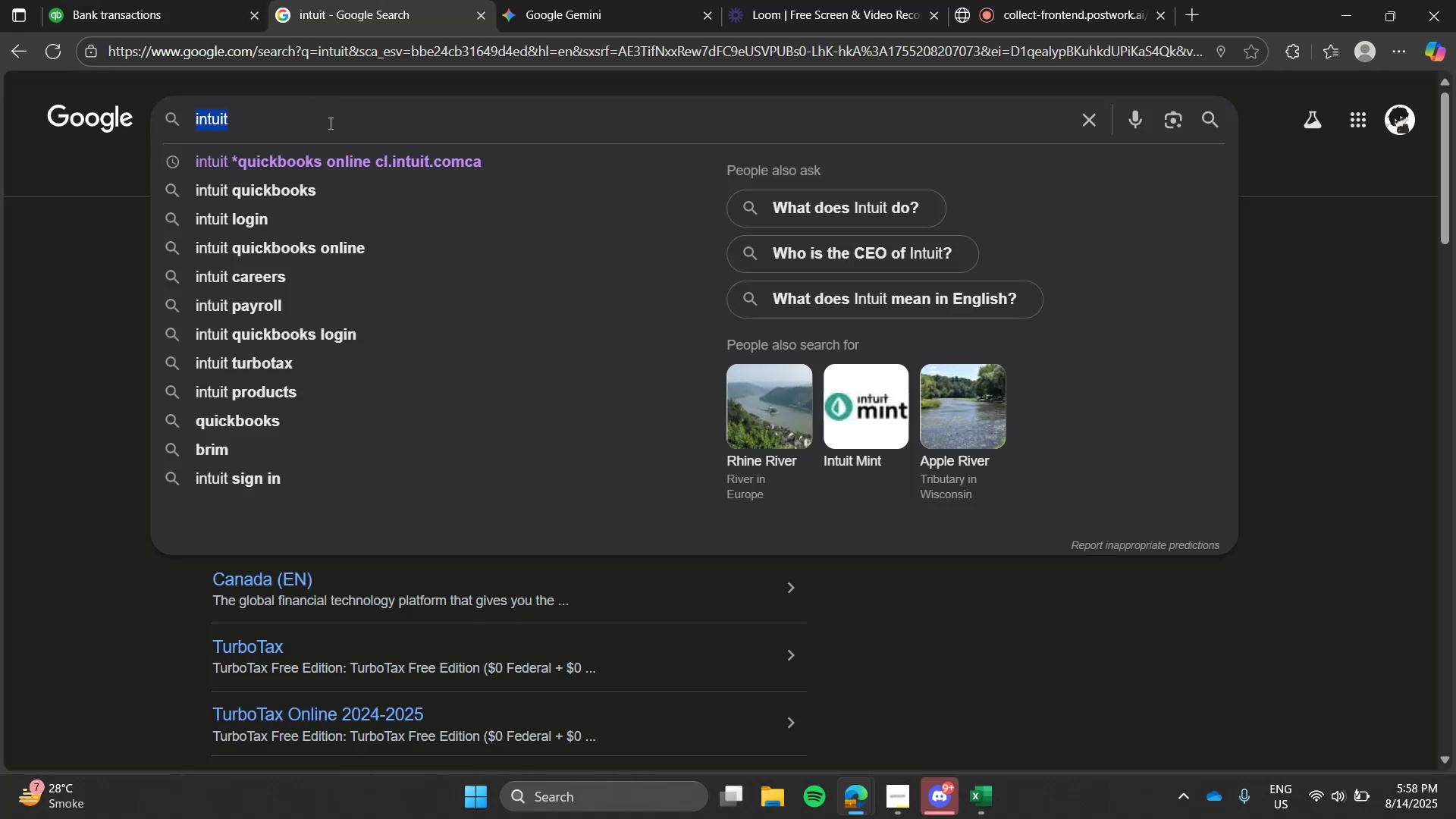 
key(Control+V)
 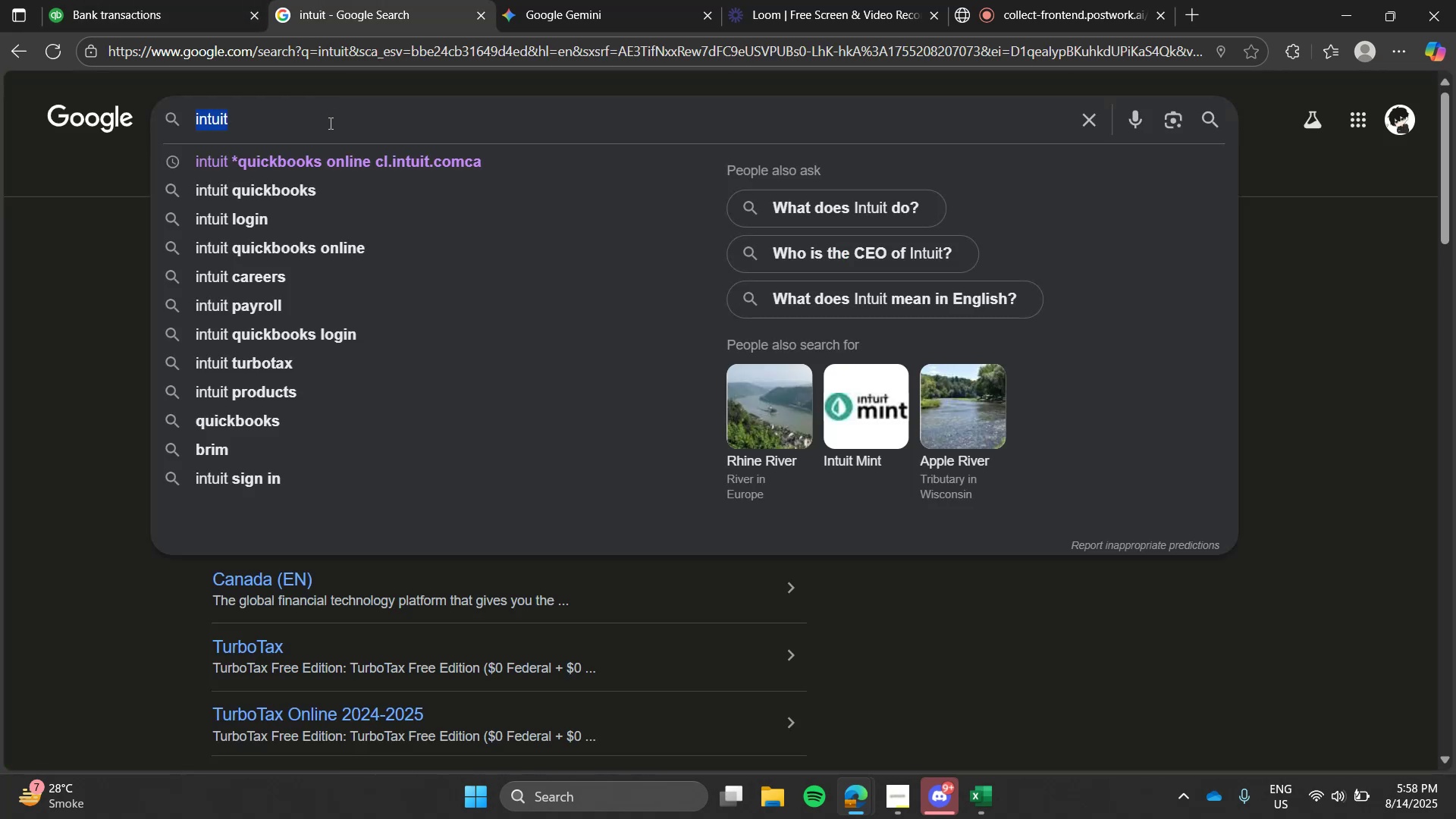 
triple_click([329, 123])
 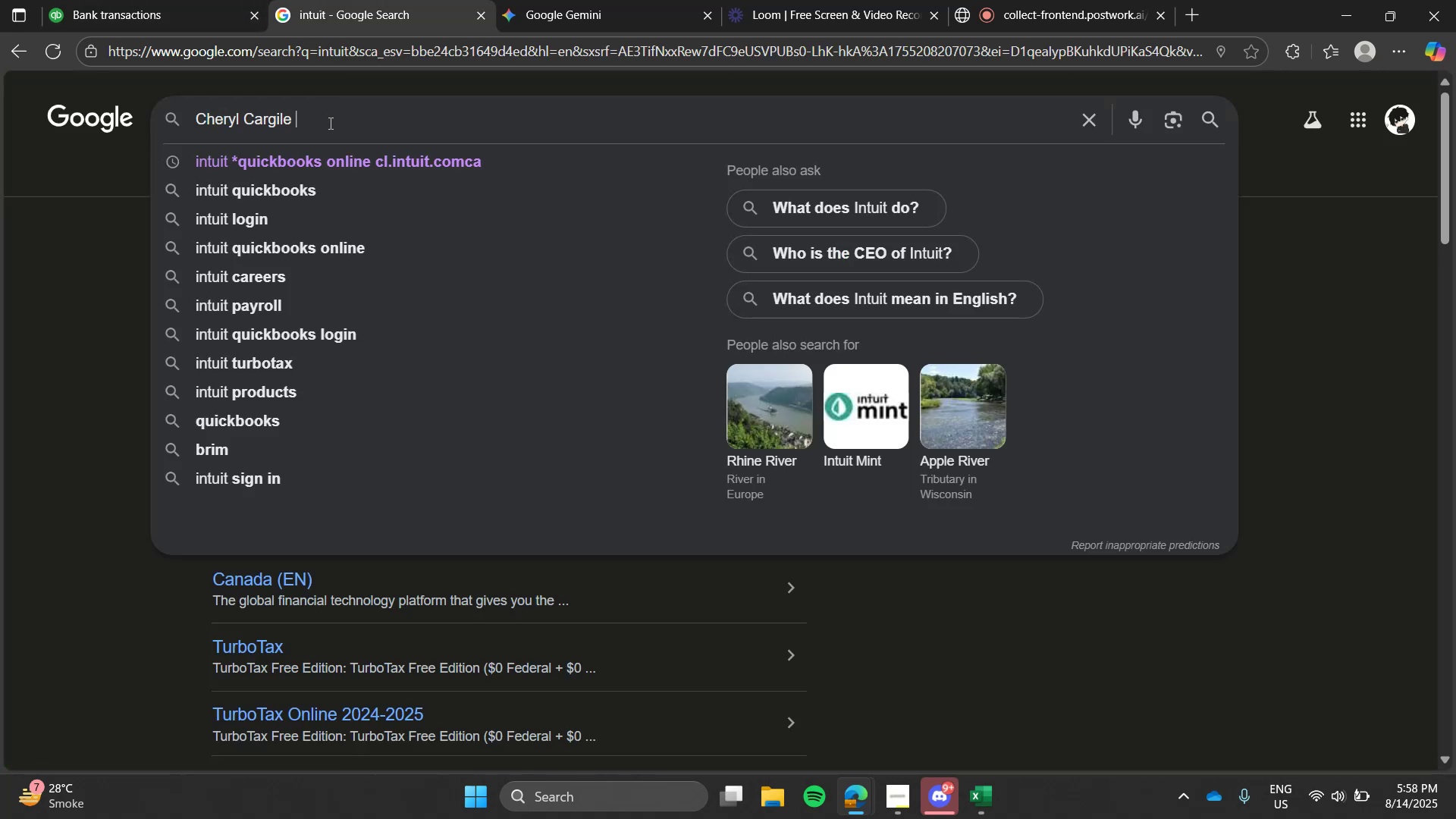 
key(Enter)
 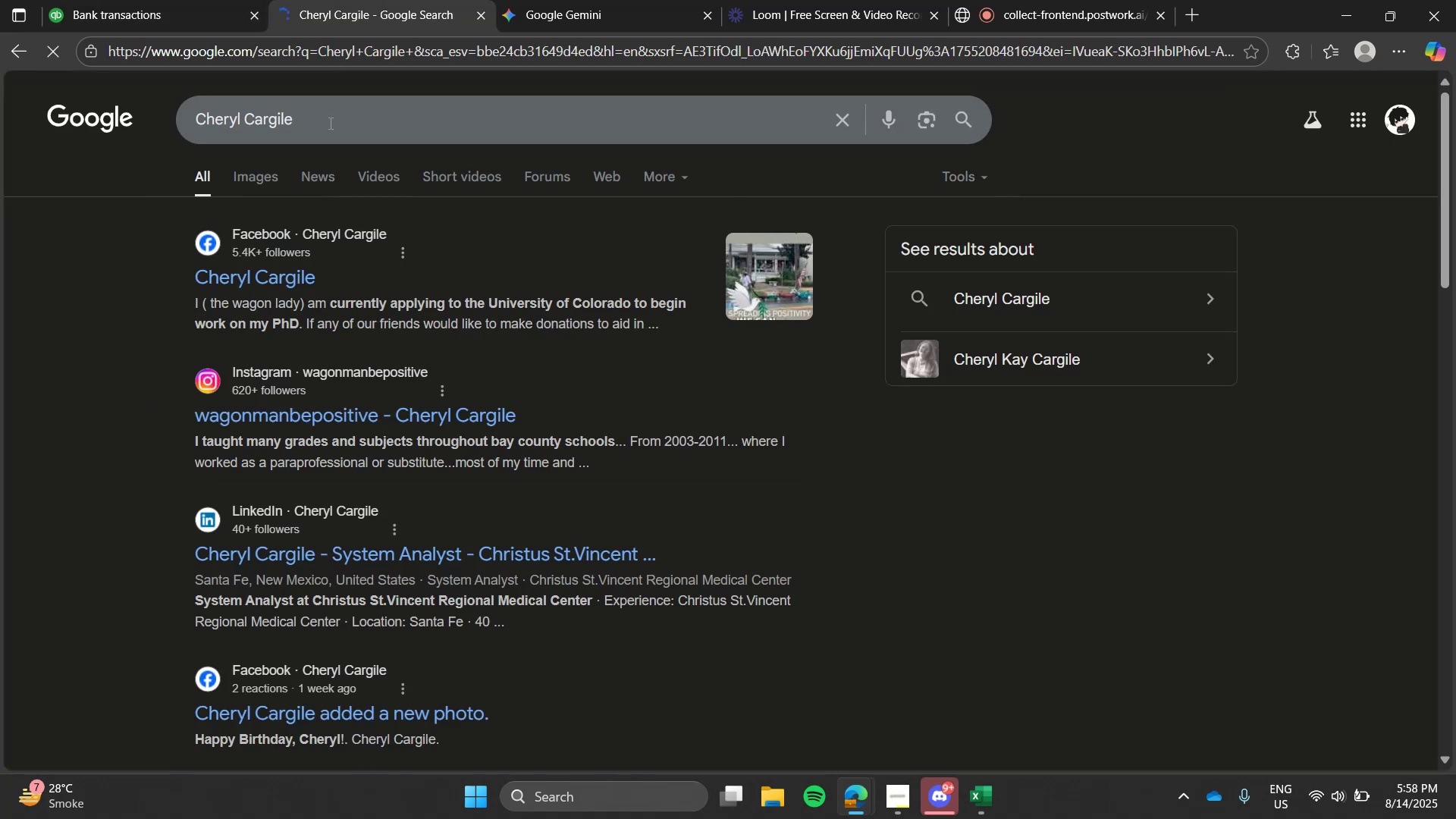 
left_click([210, 0])
 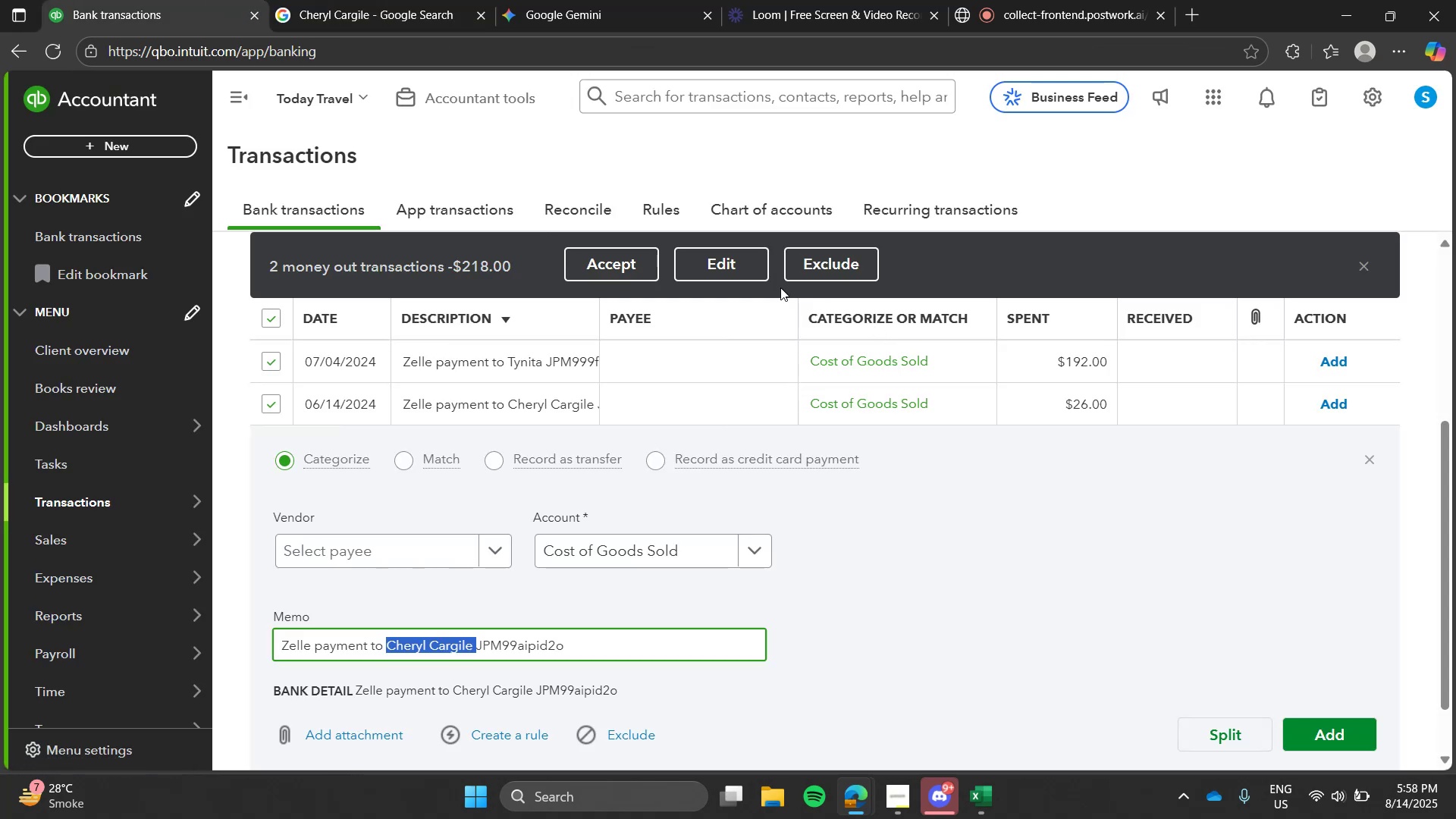 
left_click([735, 262])
 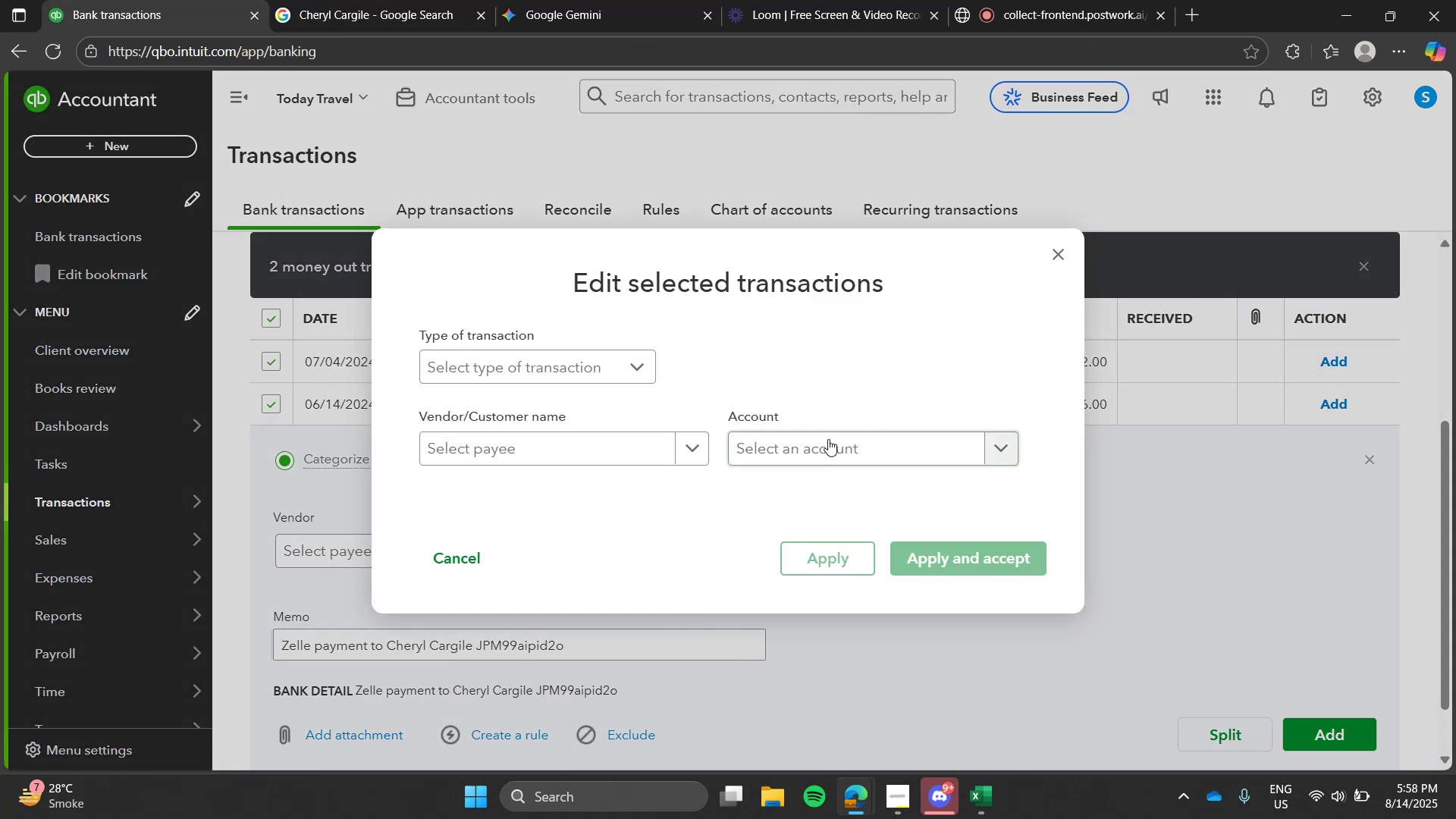 
key(C)
 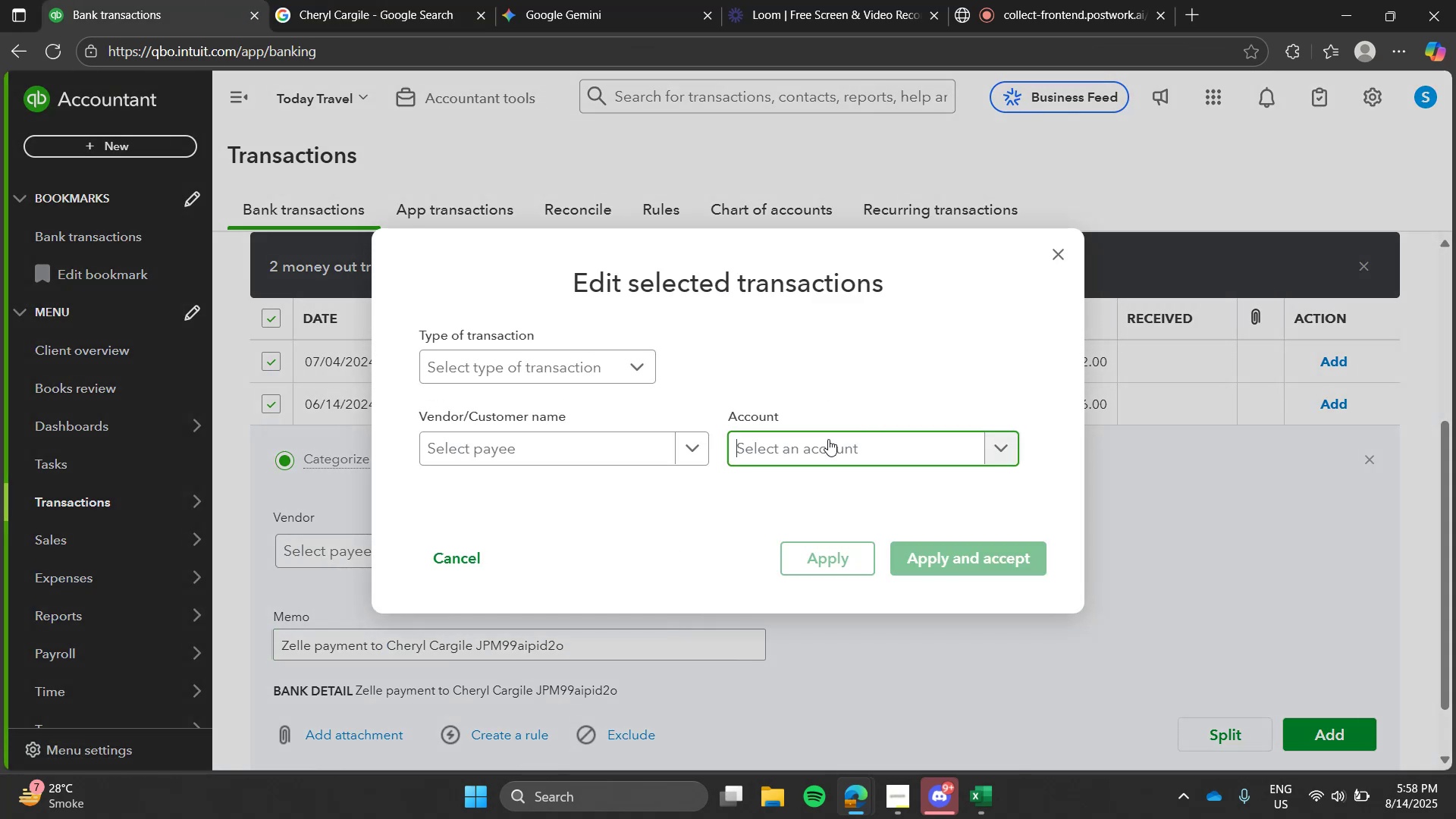 
left_click([828, 439])
 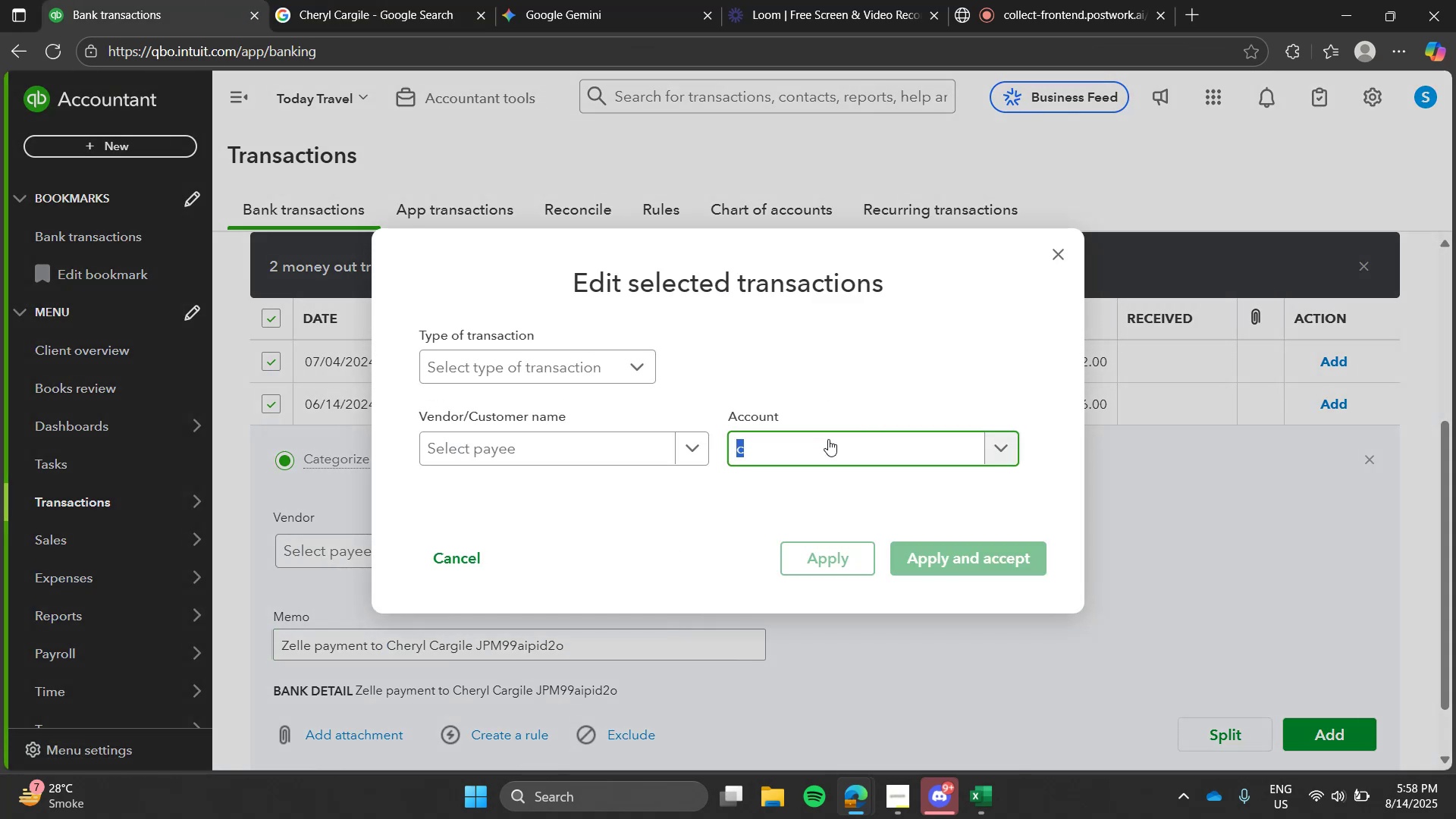 
type(os)
key(Tab)
 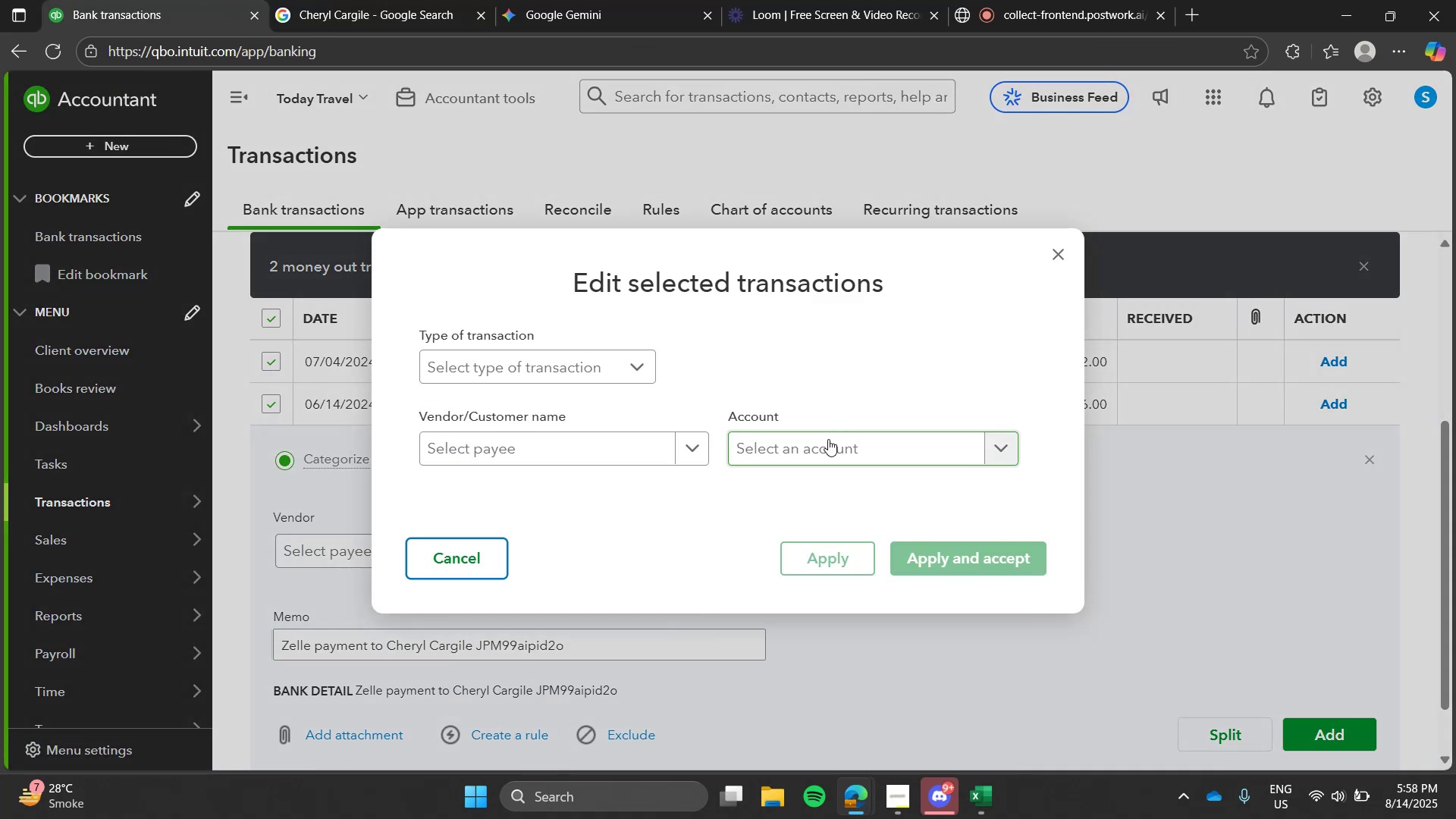 
key(Enter)
 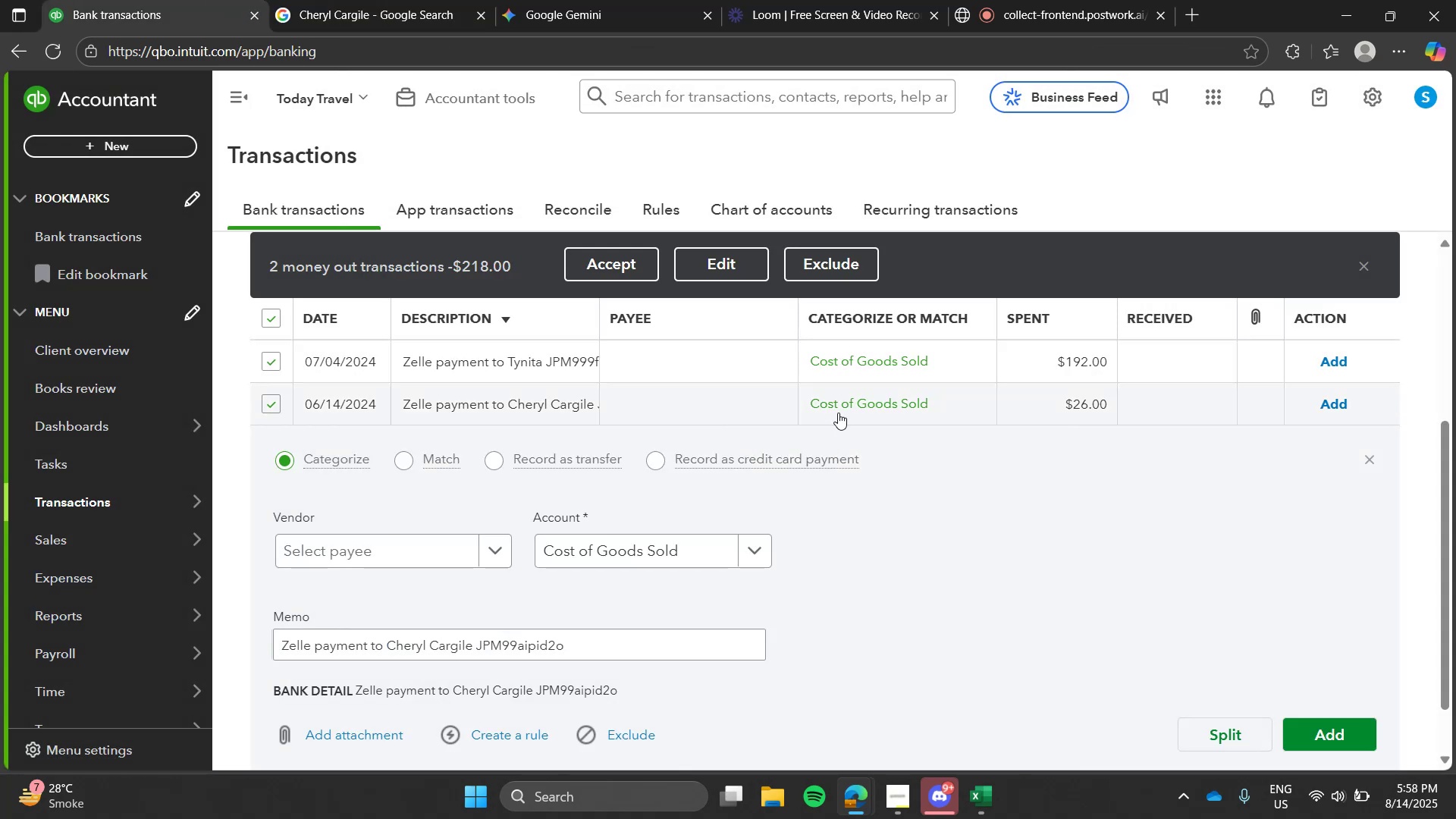 
left_click([841, 411])
 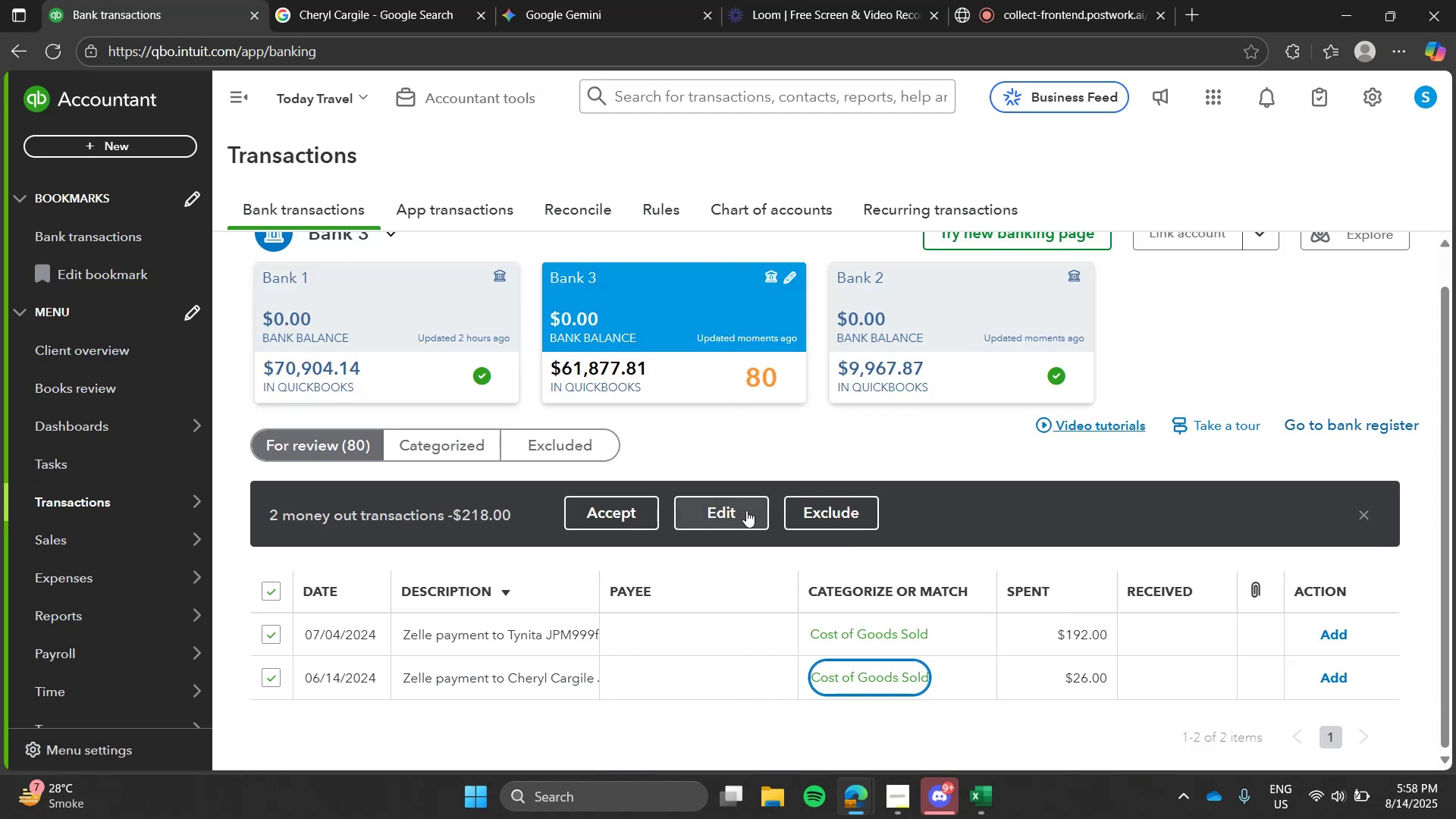 
left_click([746, 510])
 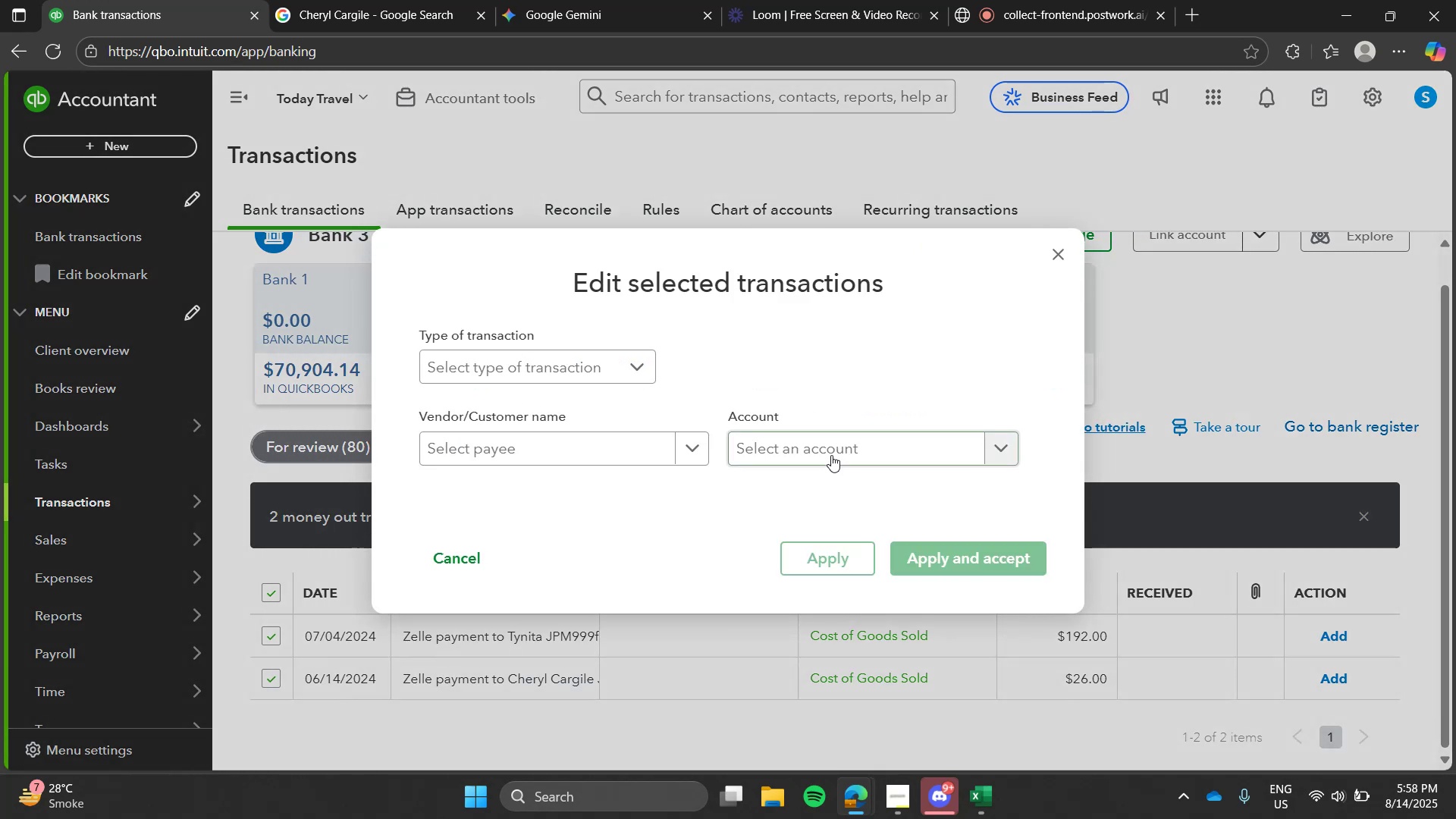 
left_click([831, 453])
 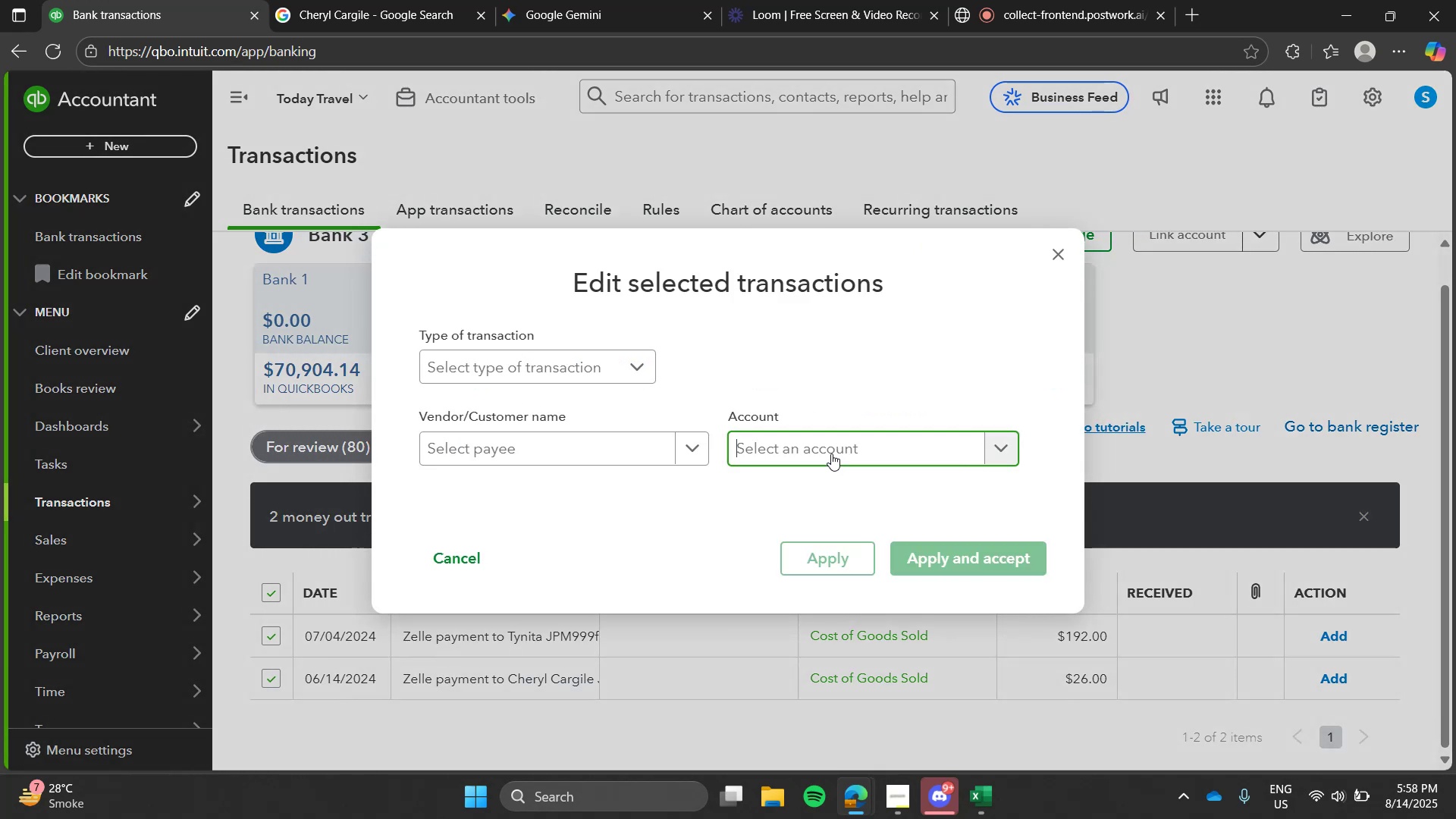 
type(cso)
key(Backspace)
key(Backspace)
type(os)
key(Tab)
 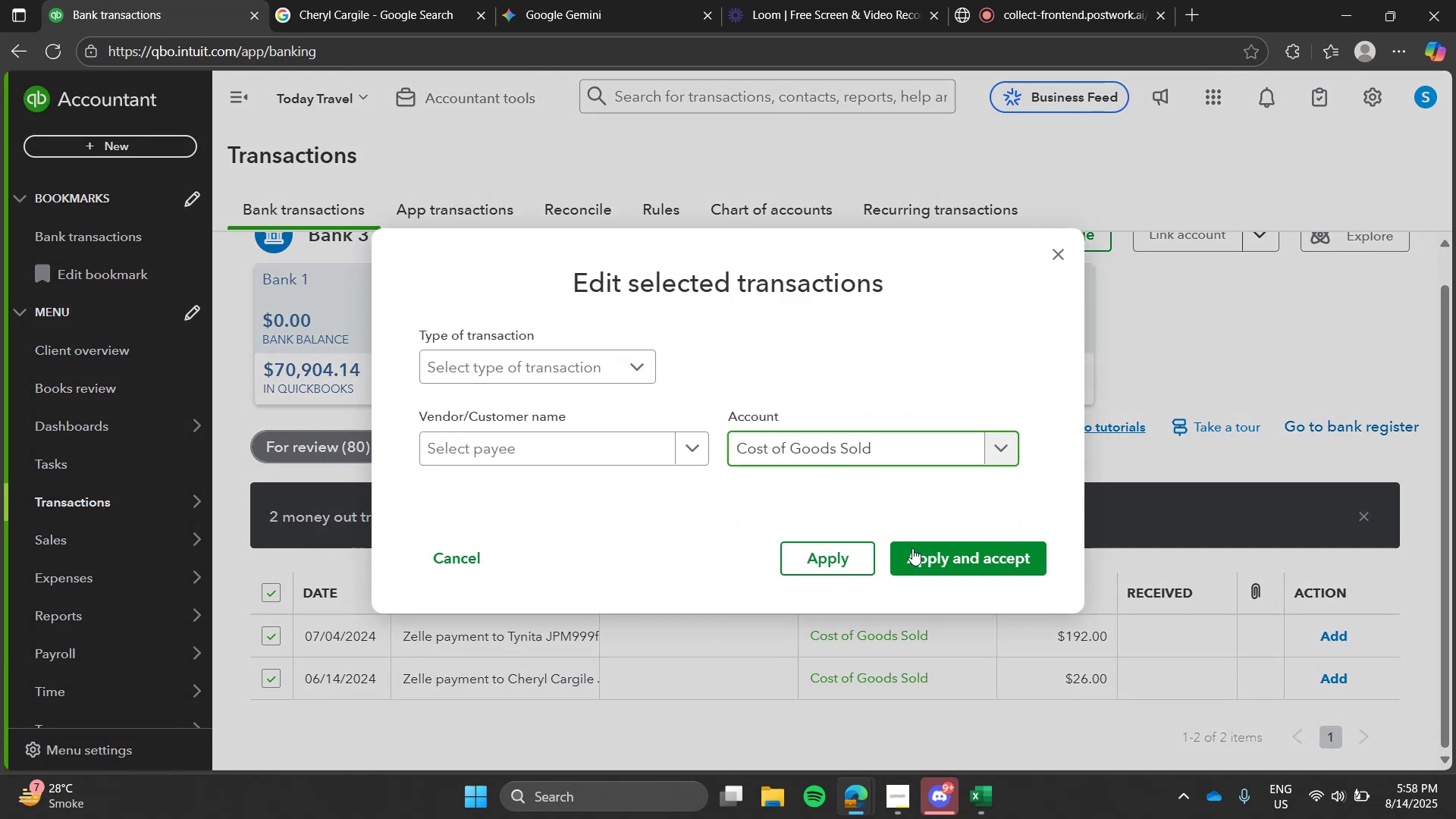 
left_click([924, 560])
 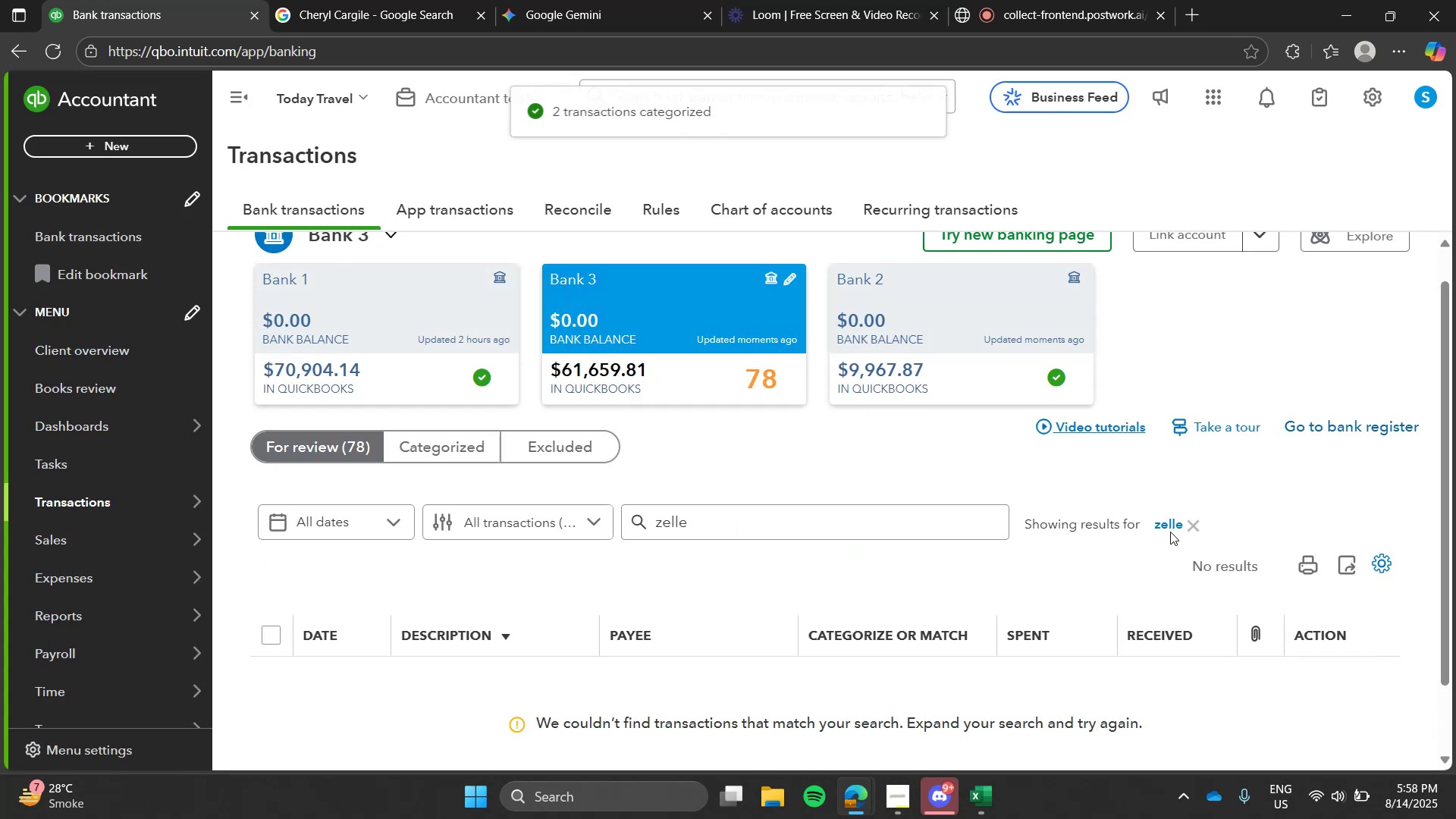 
left_click([1182, 529])
 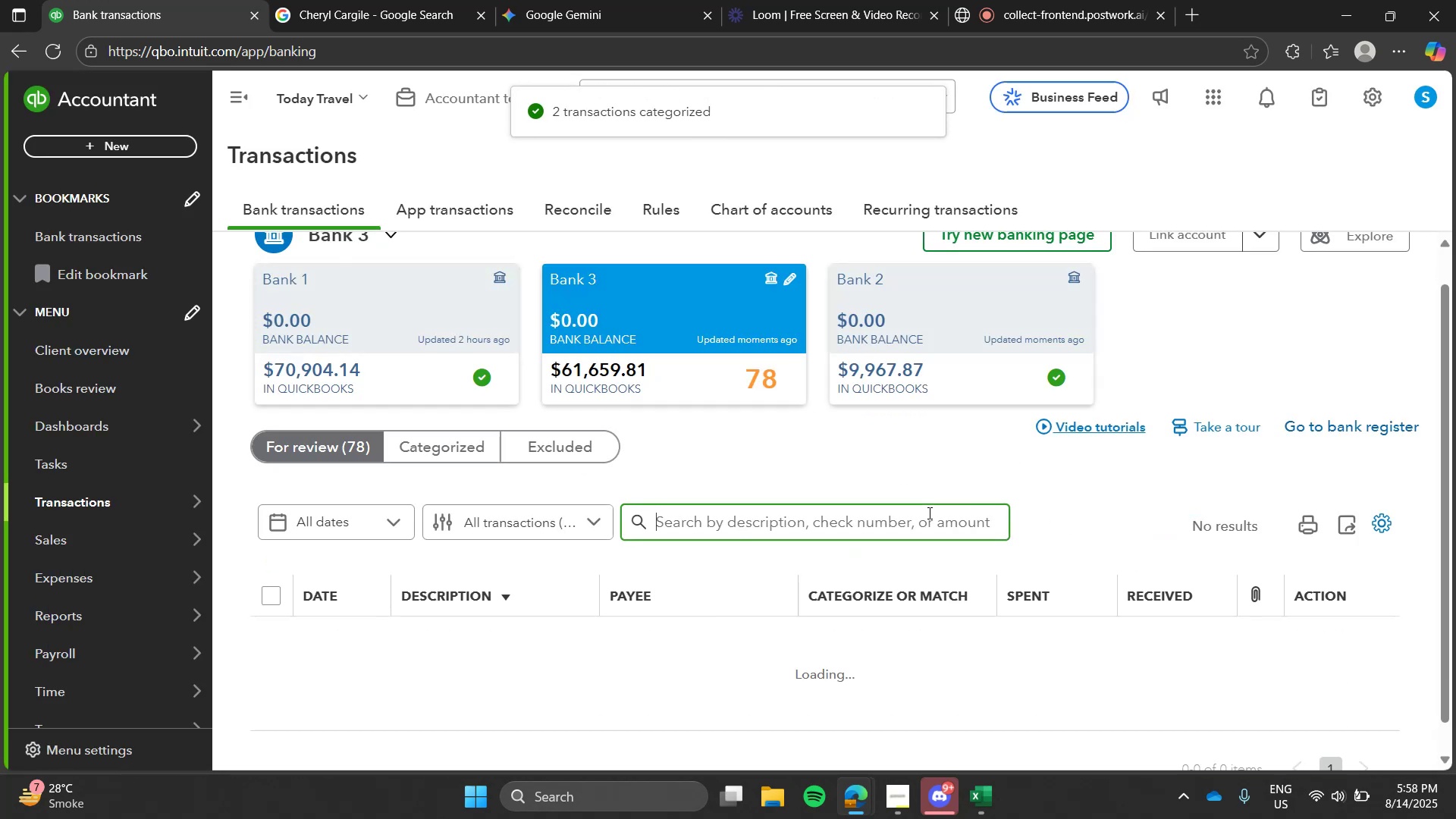 
left_click([928, 513])
 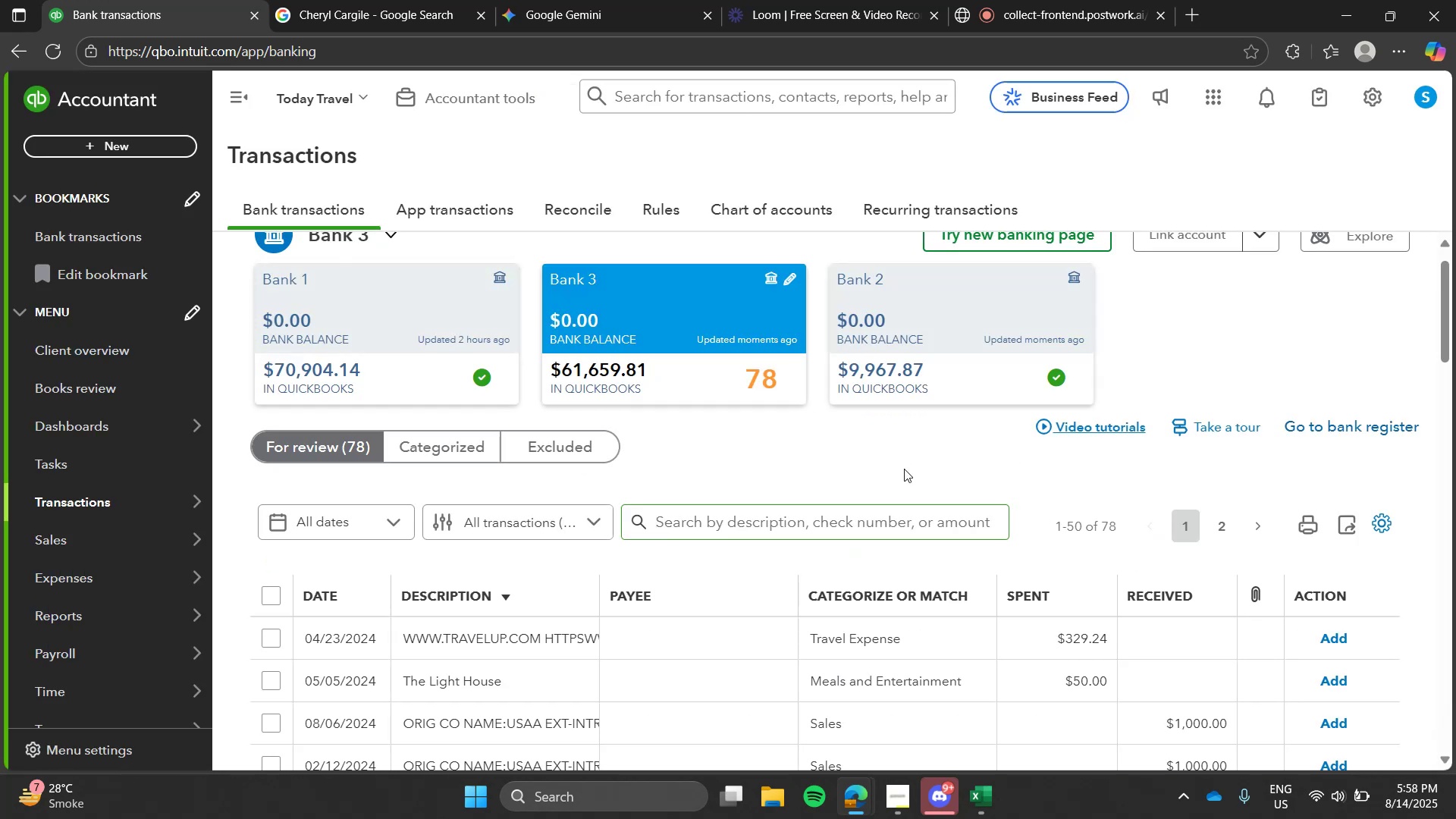 
left_click([904, 469])
 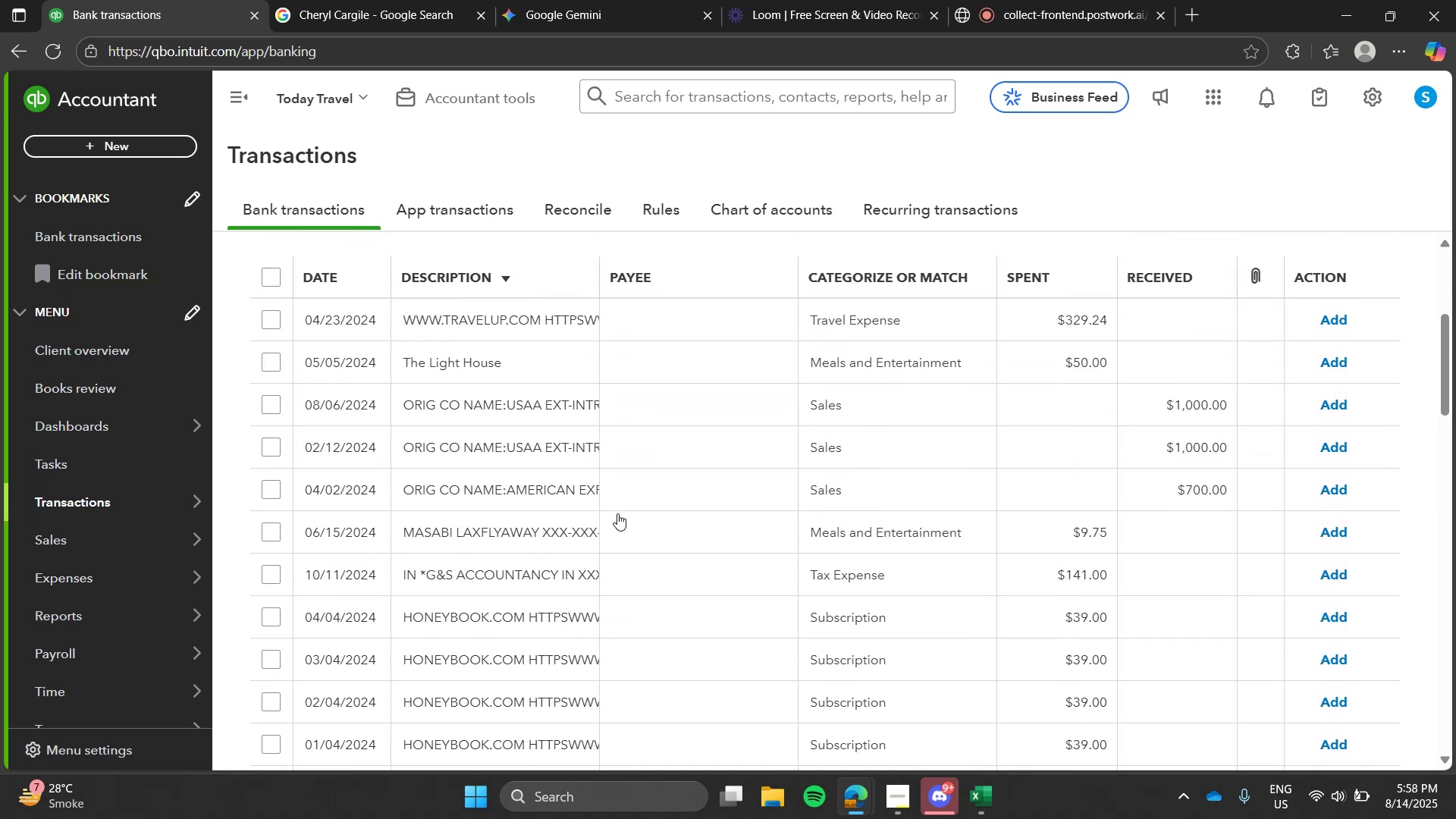 
left_click([789, 331])
 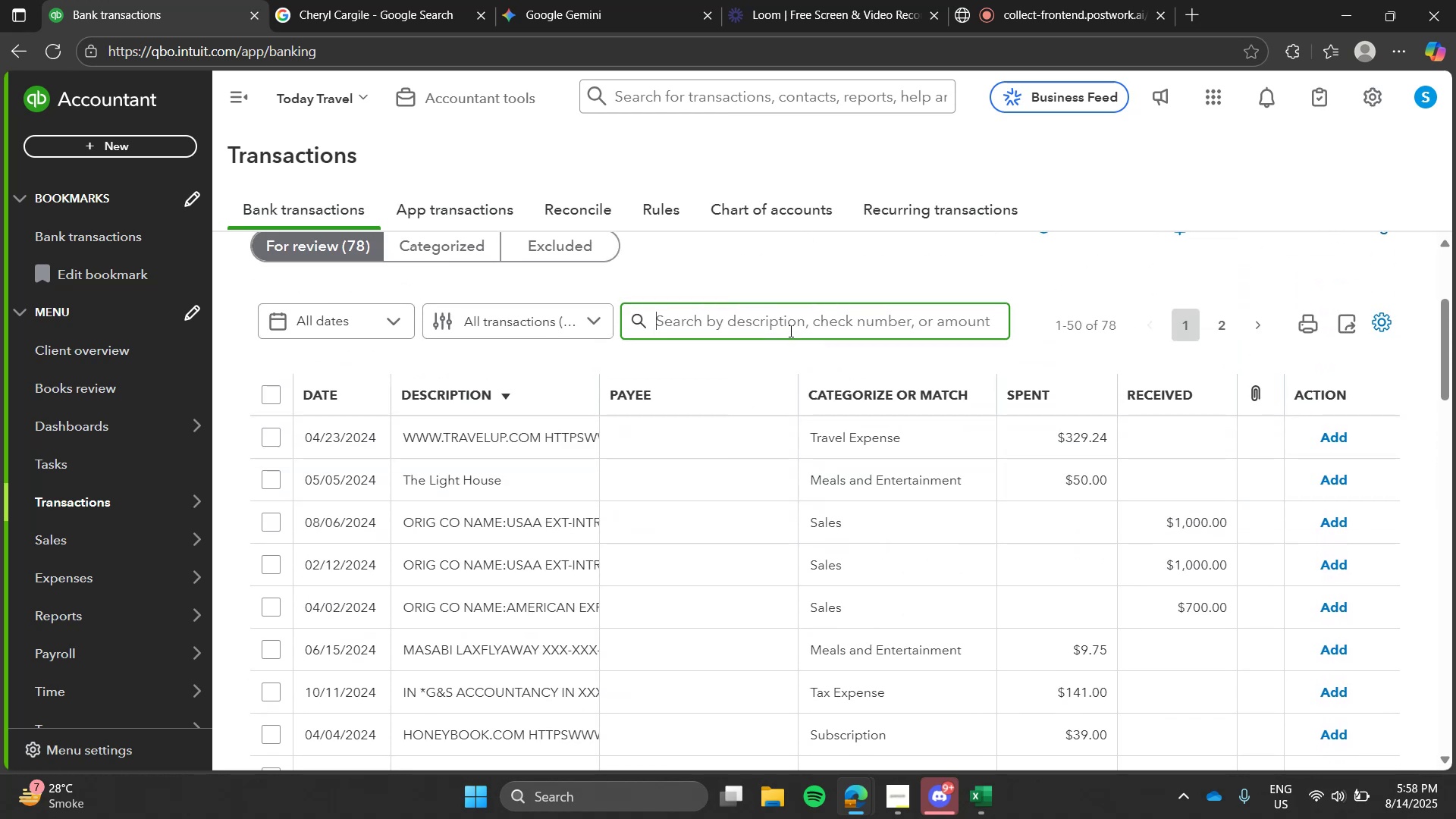 
type(o)
key(Backspace)
type(o)
key(Backspace)
type(honey)
 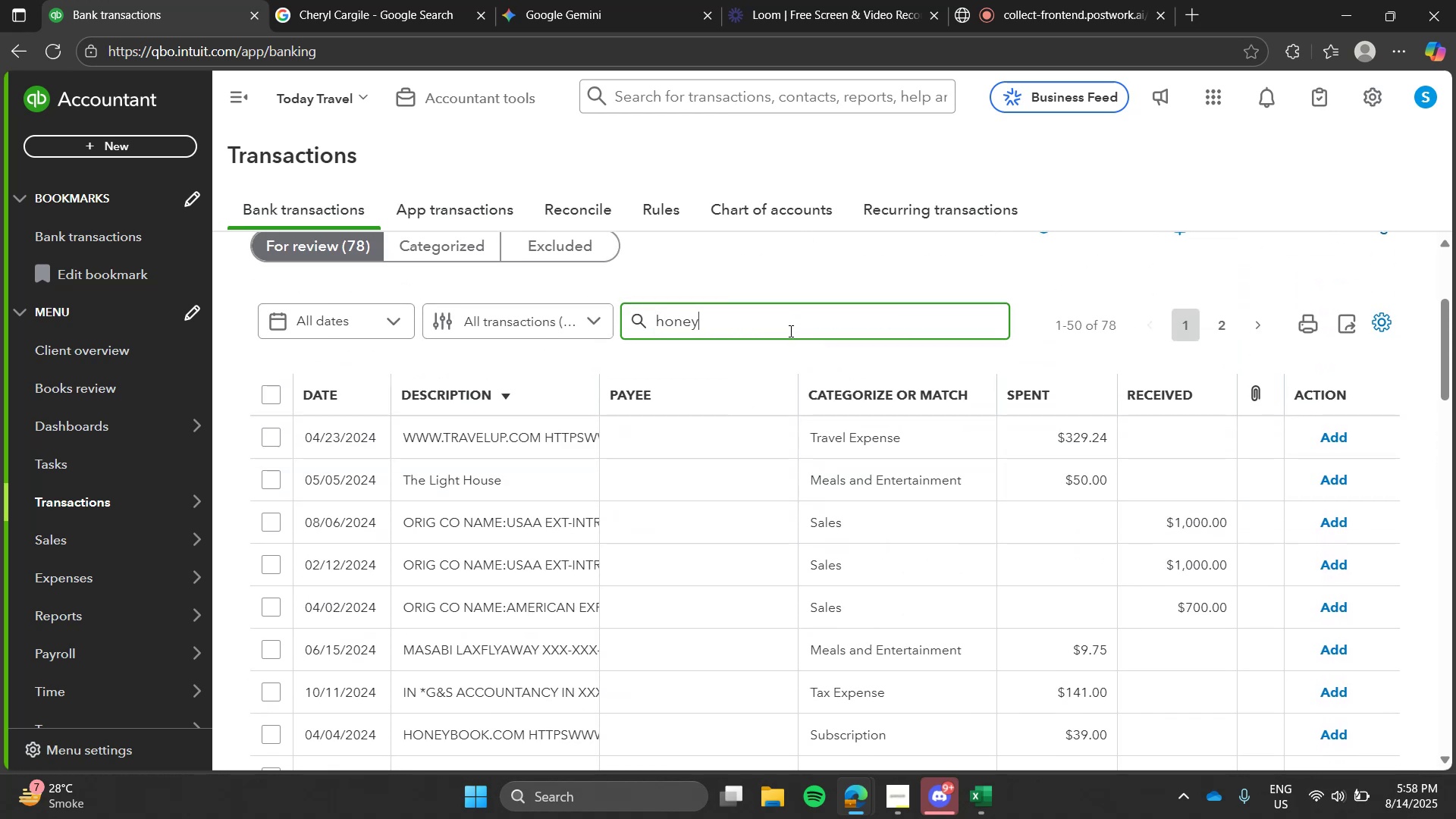 
key(Enter)
 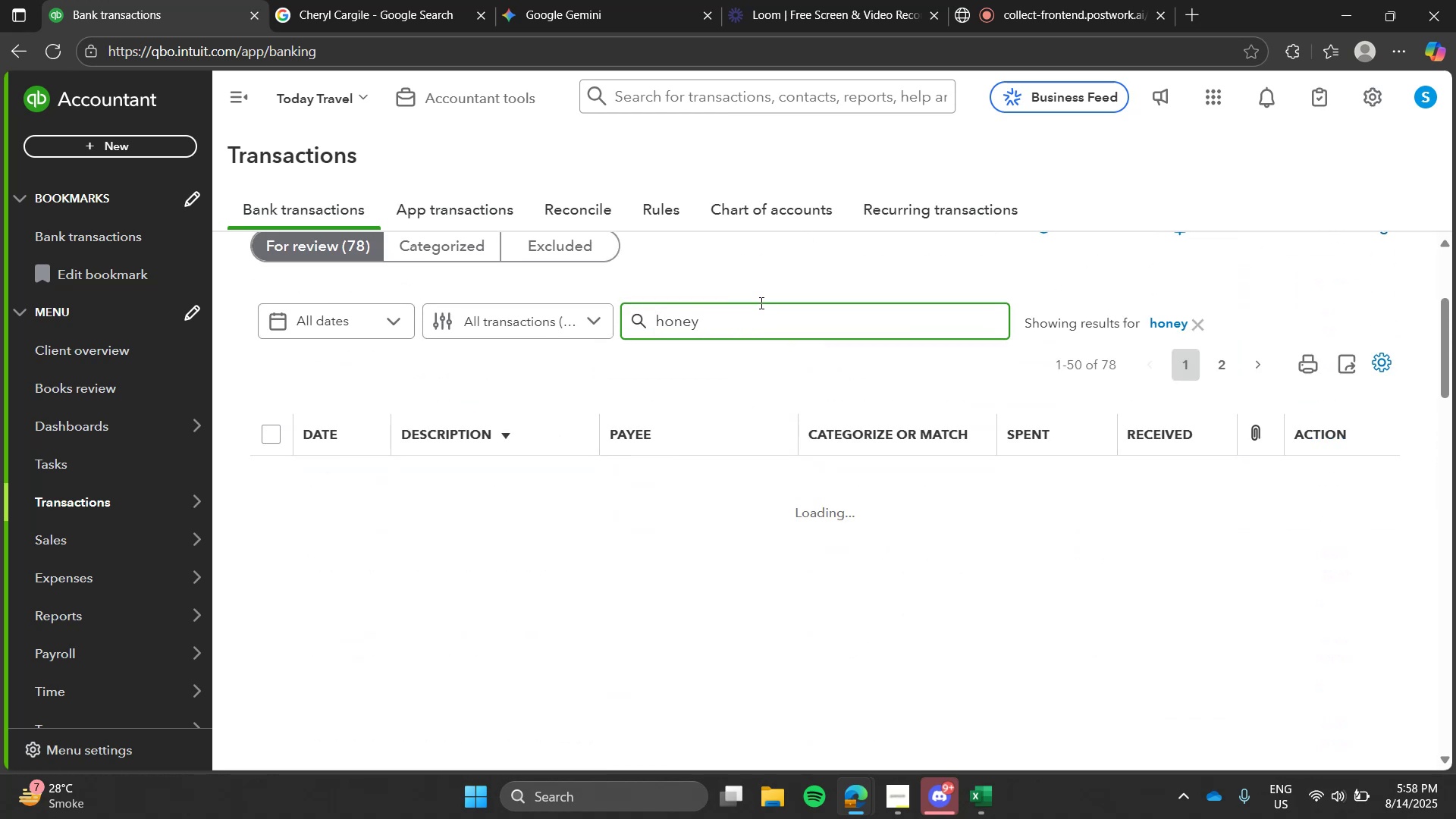 
left_click([755, 275])
 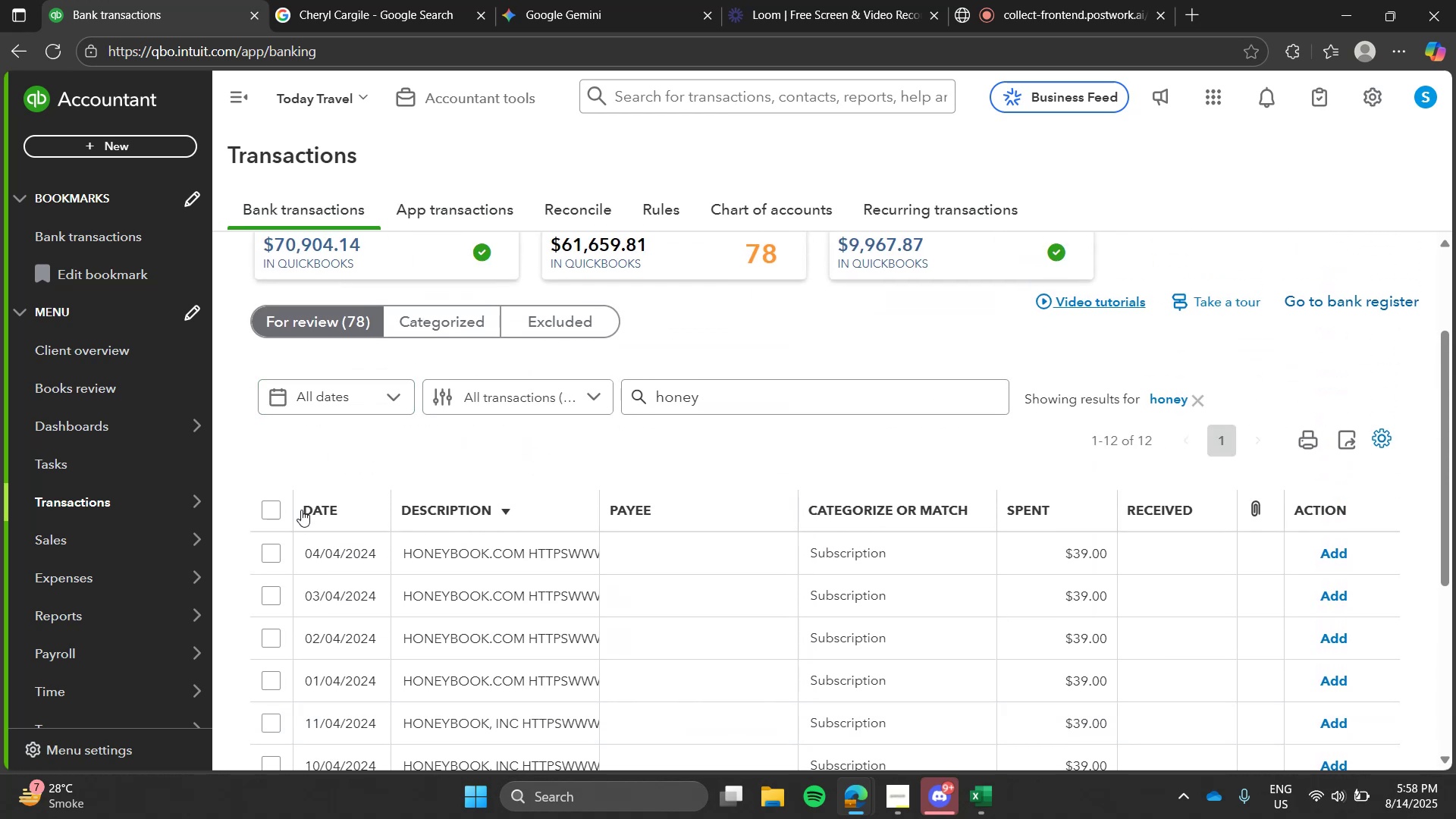 
left_click([273, 515])
 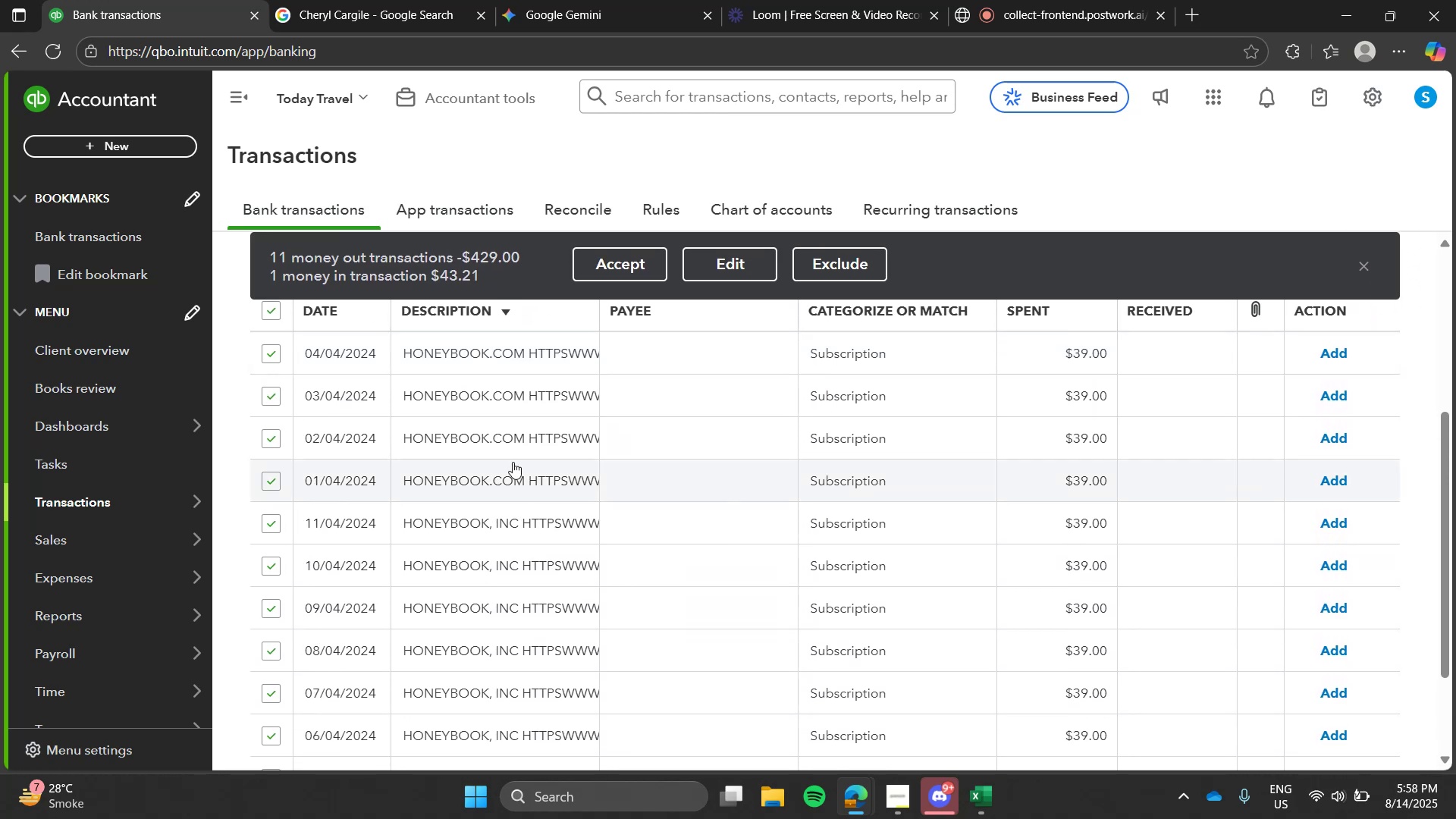 
left_click([513, 461])
 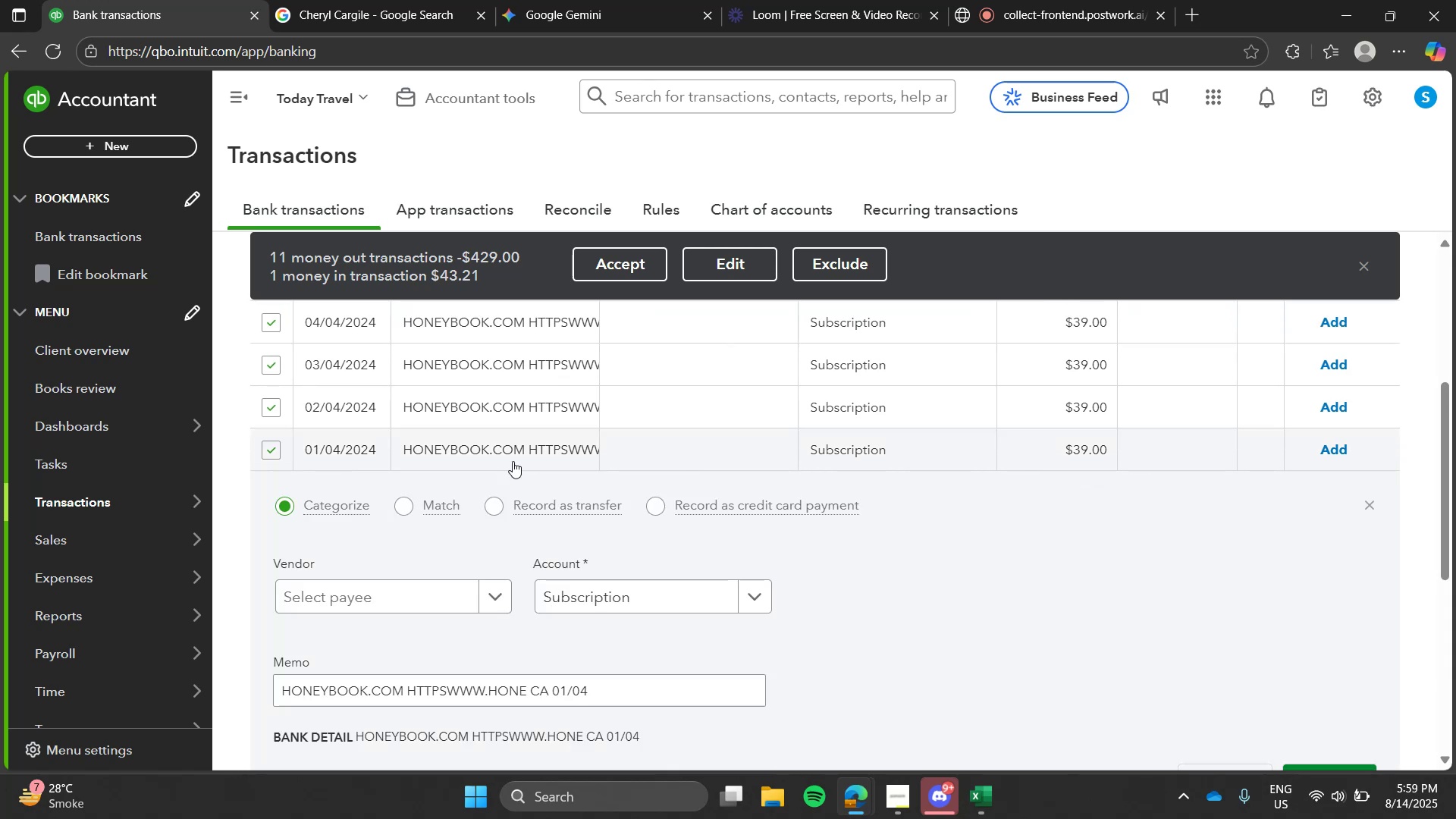 
left_click([303, 0])
 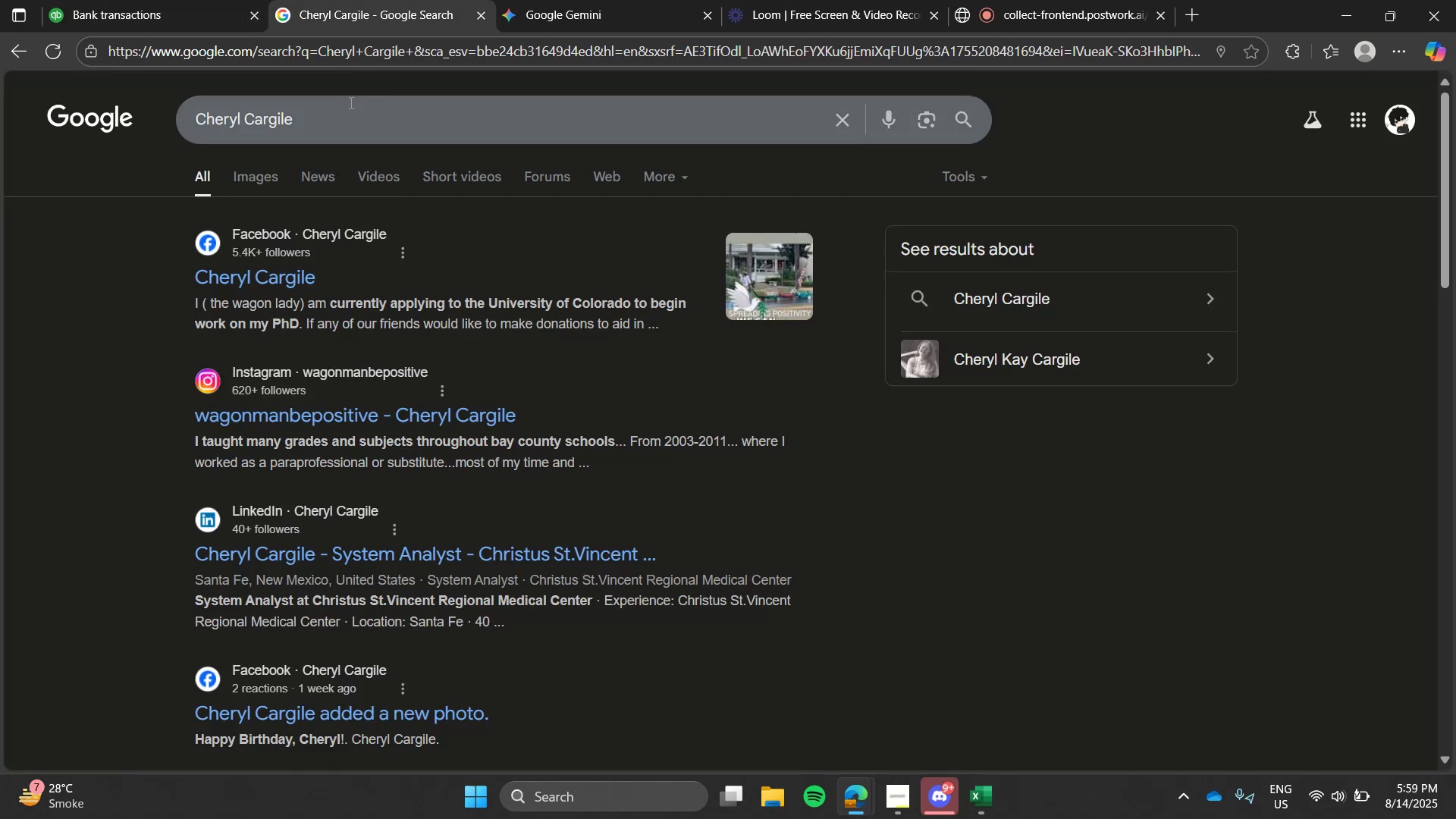 
double_click([350, 102])
 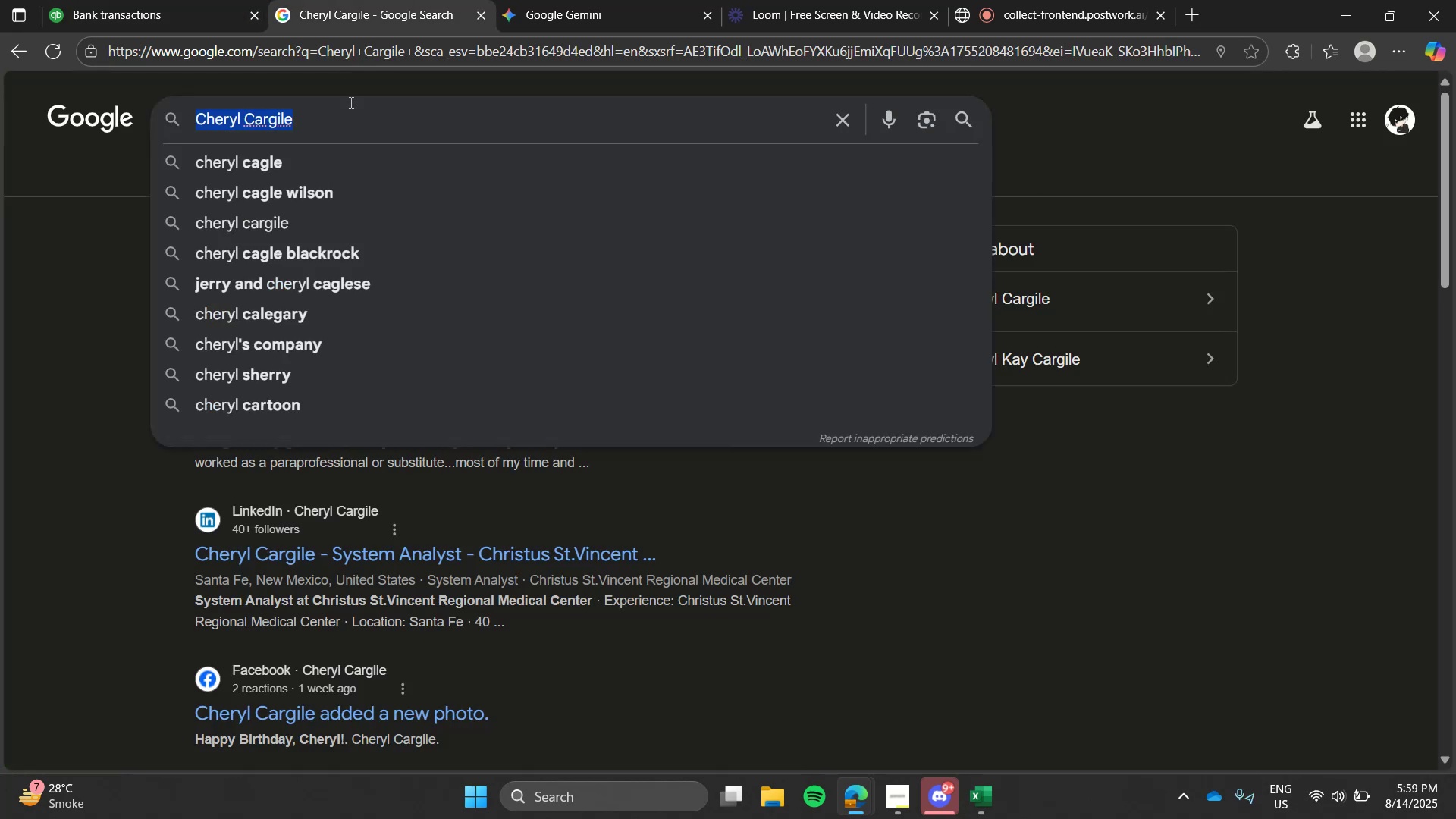 
triple_click([350, 102])
 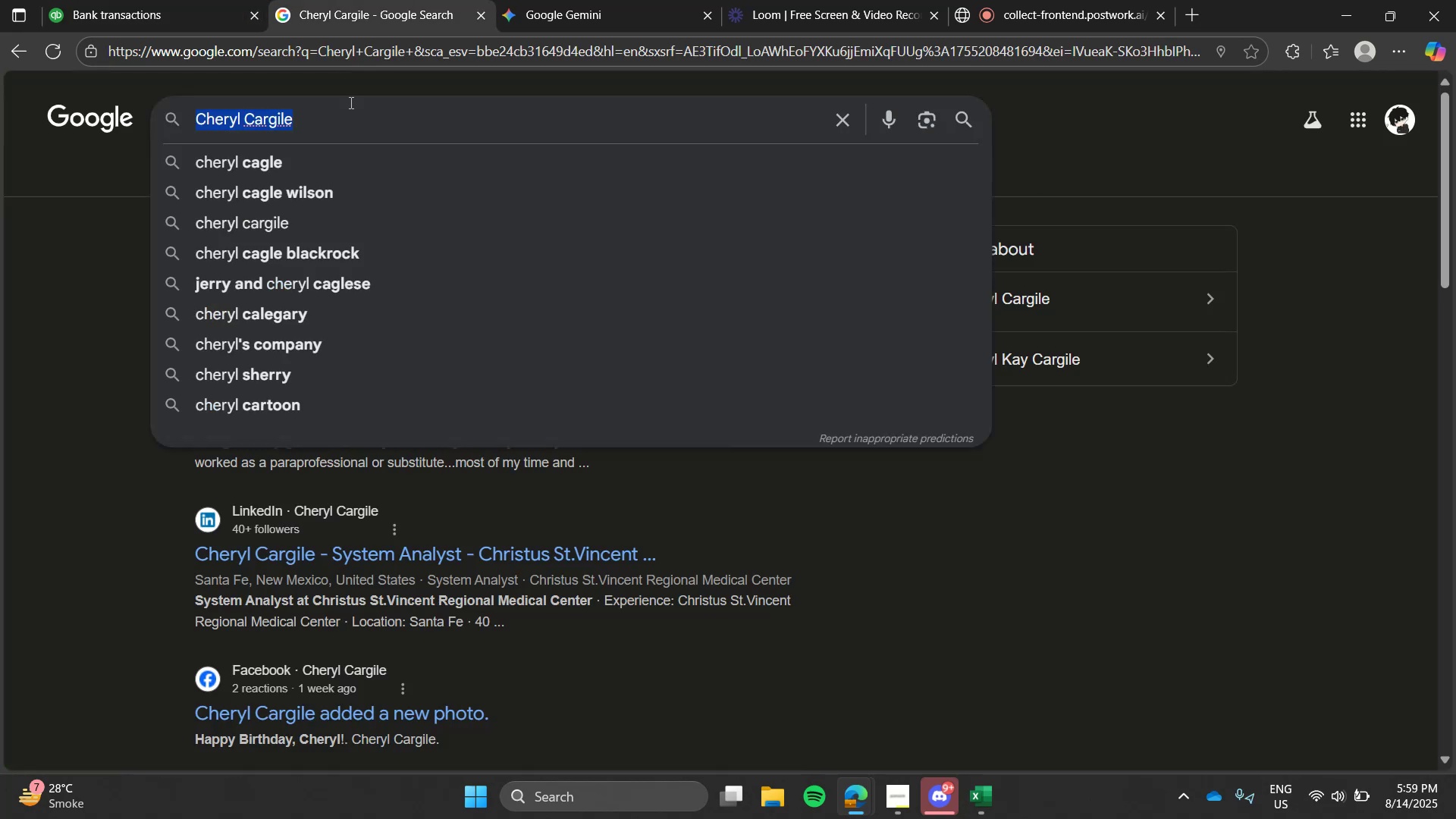 
type(honeybook)
 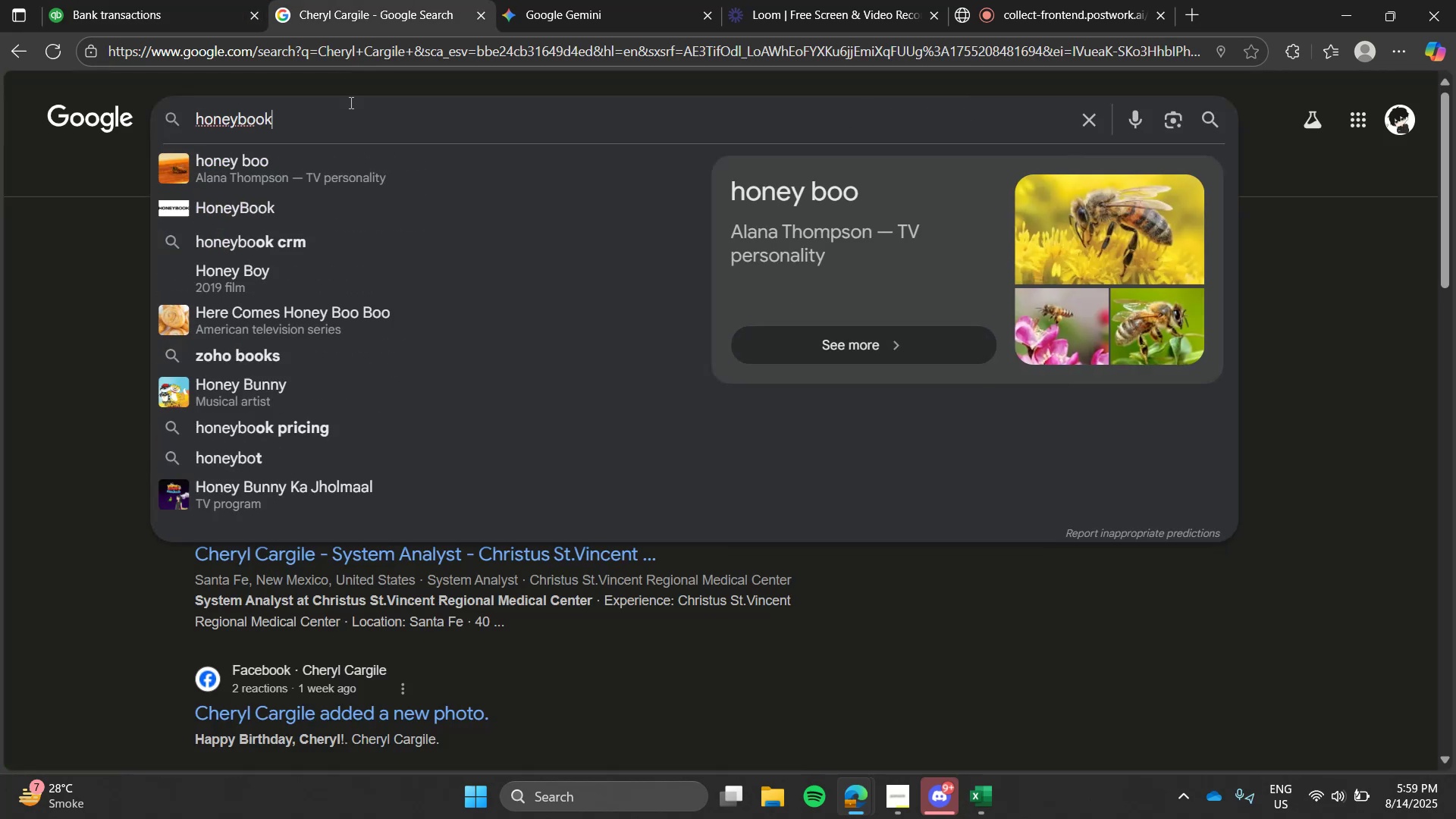 
key(Enter)
 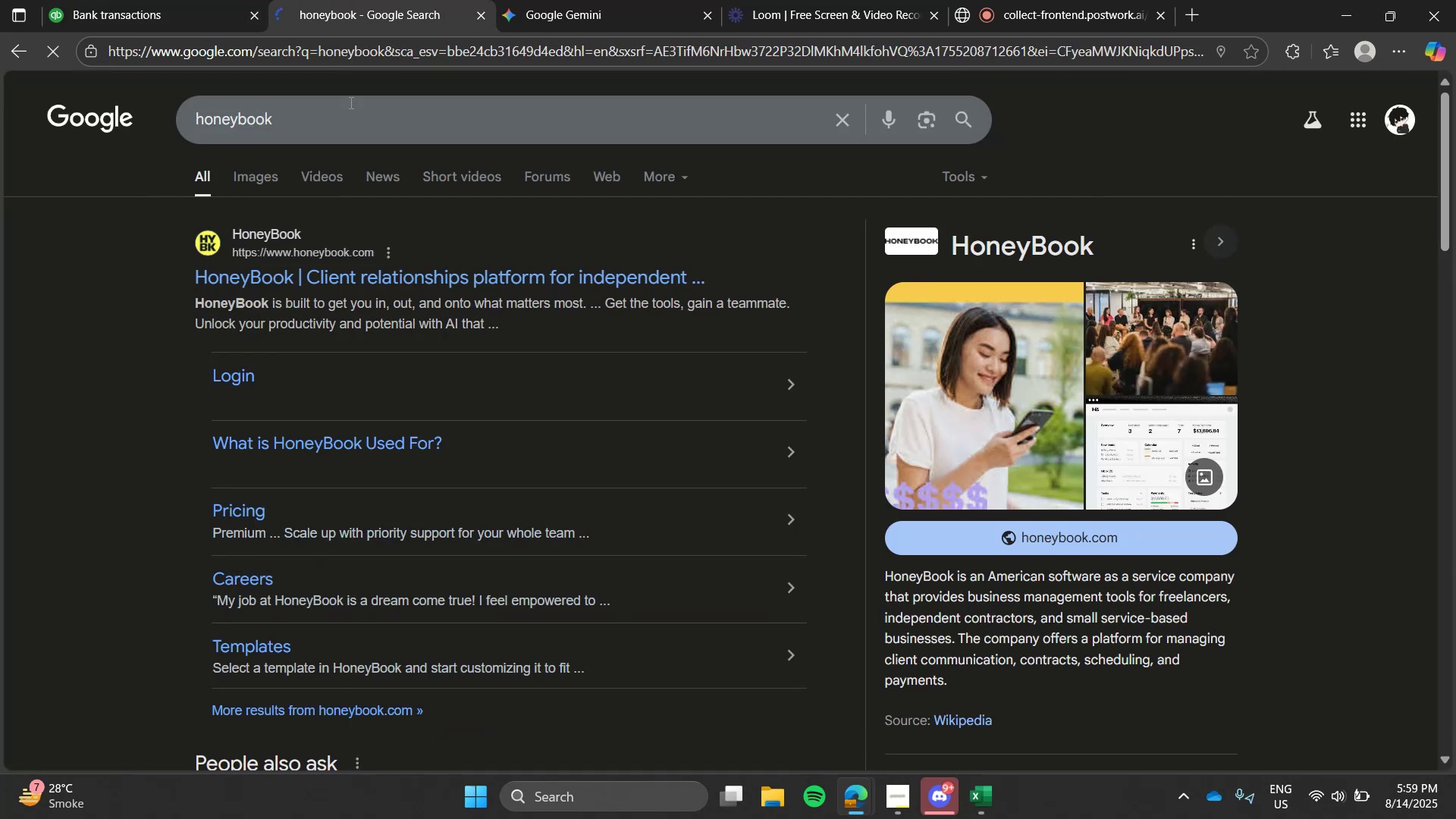 
left_click([112, 1])
 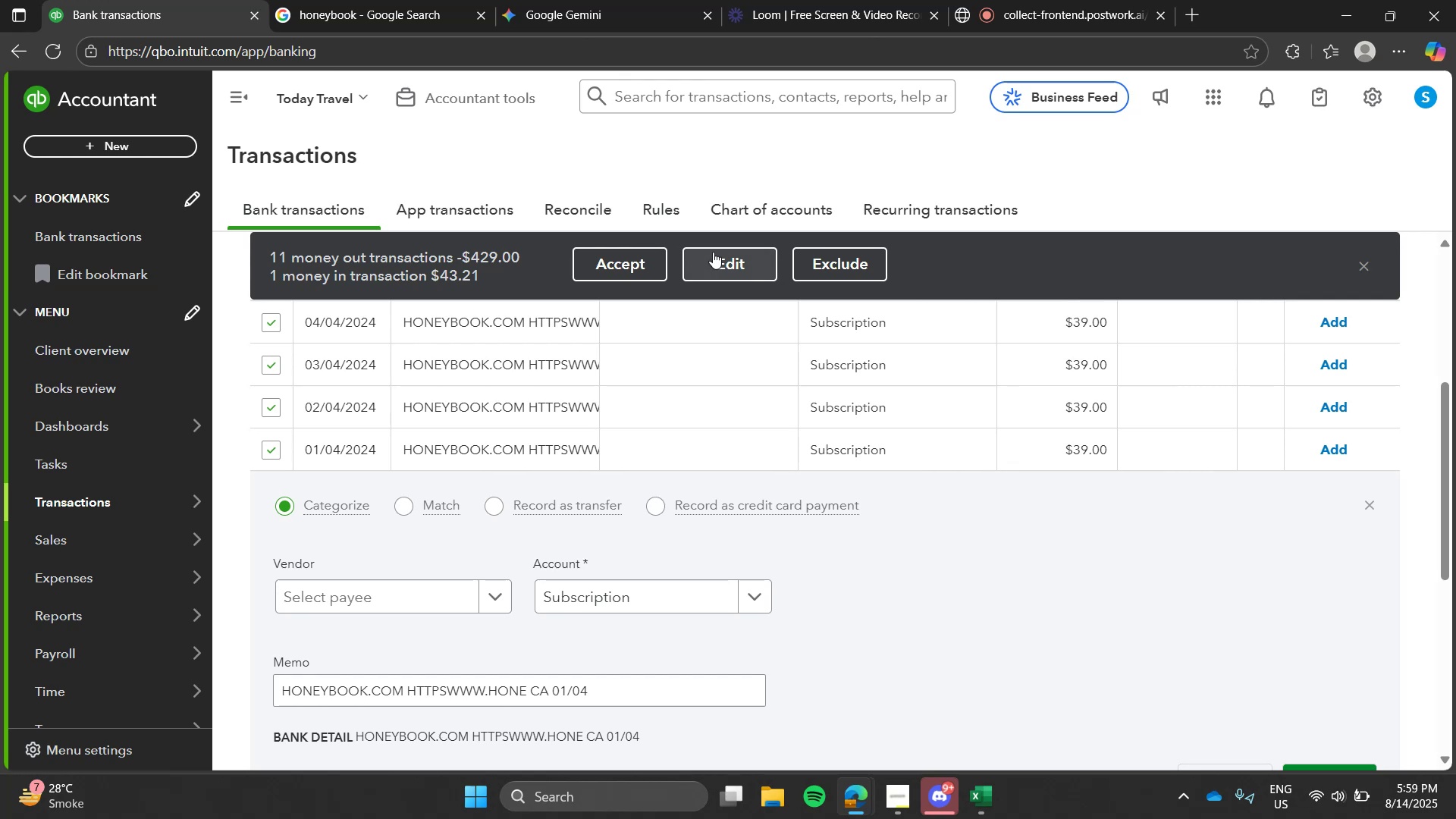 
left_click([720, 253])
 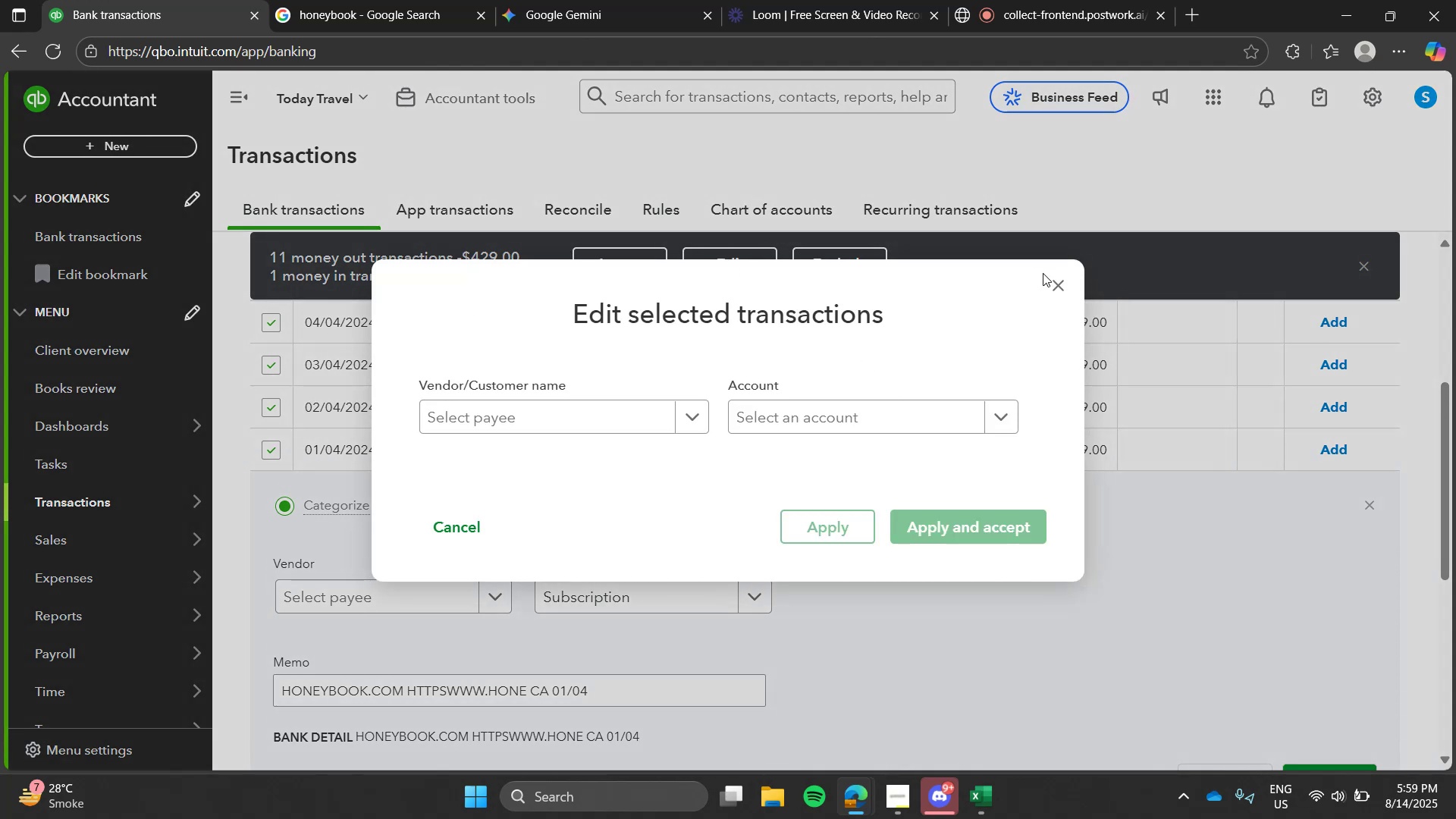 
left_click([1053, 282])
 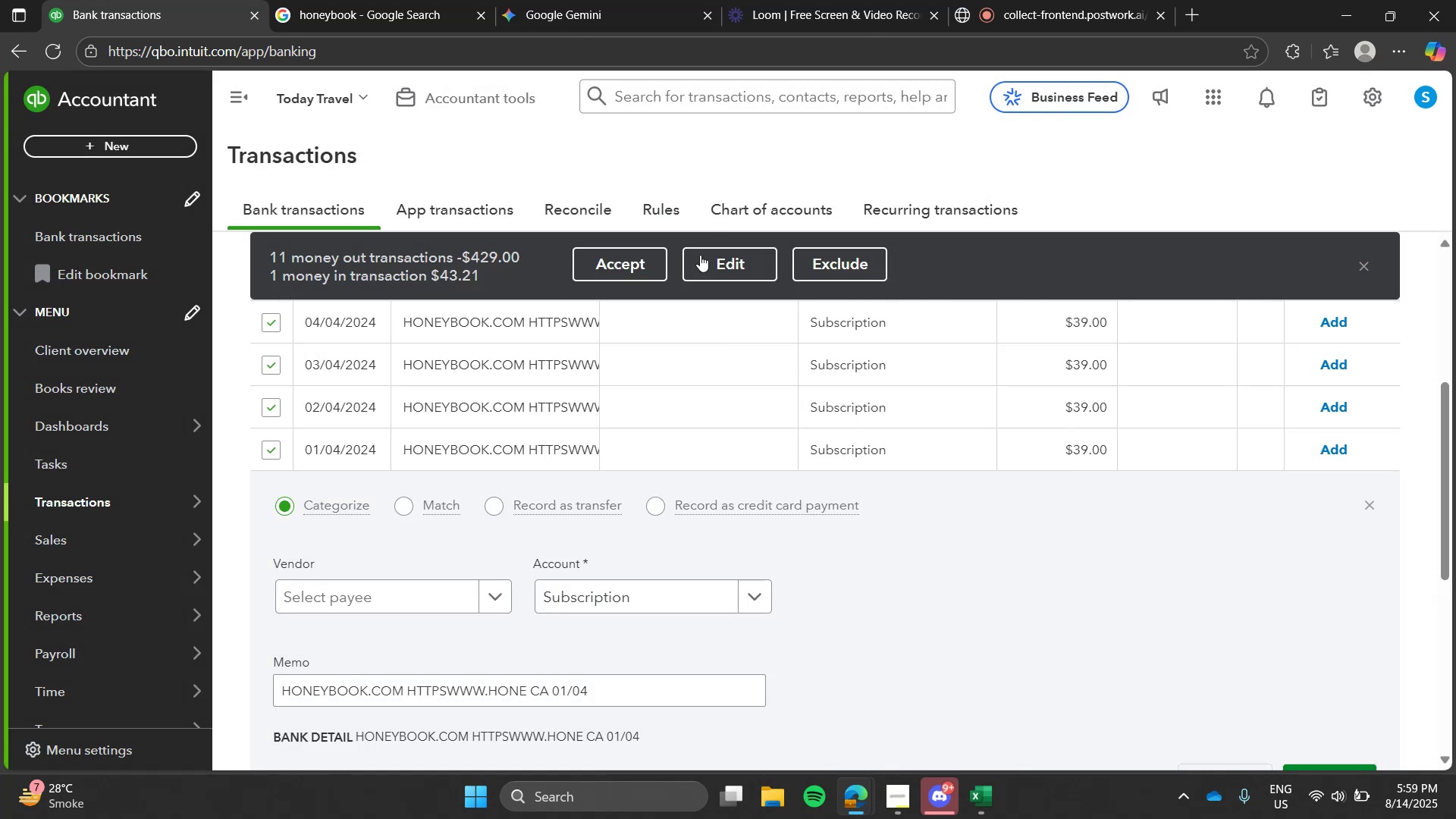 
left_click([698, 259])
 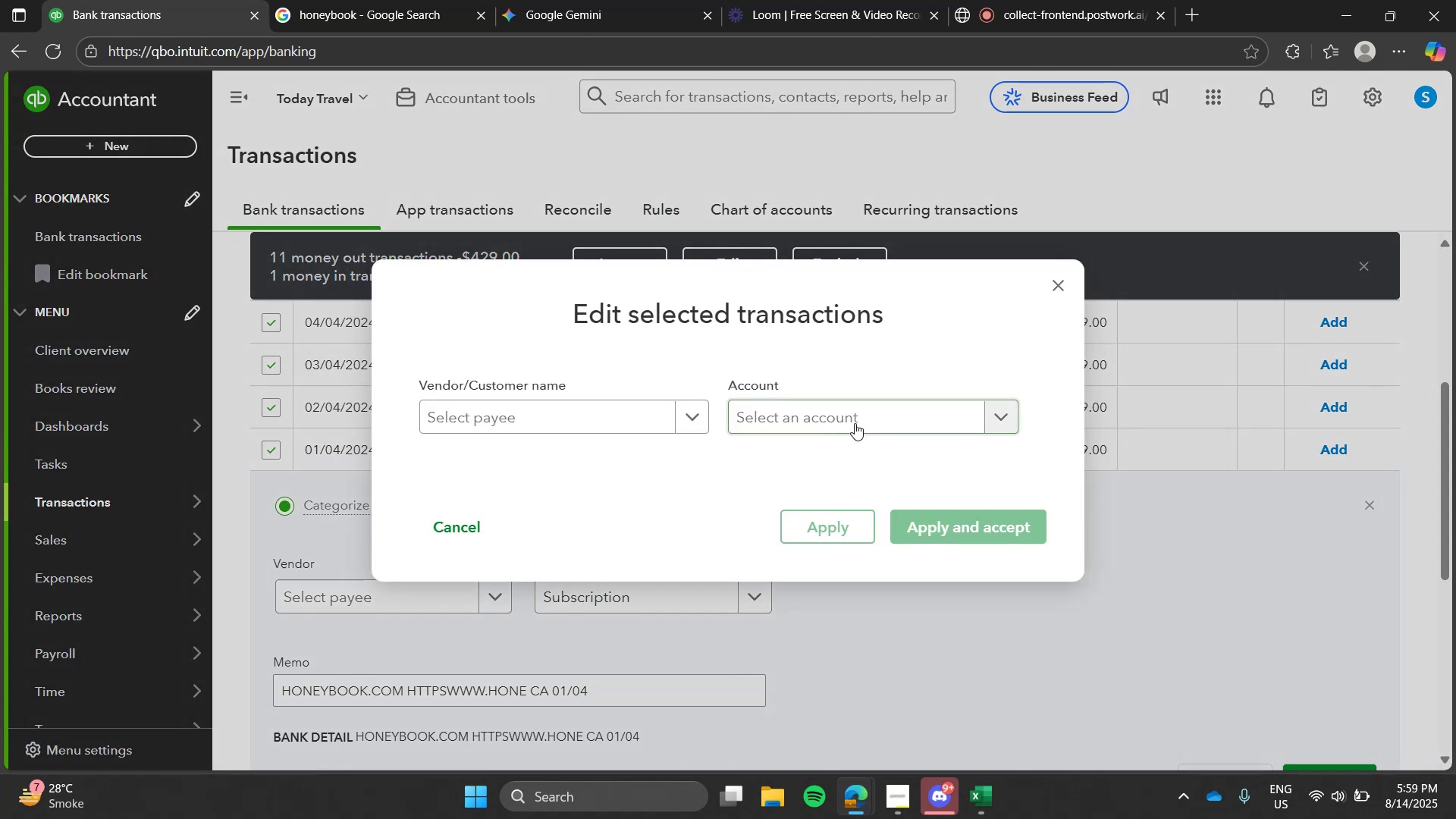 
left_click([855, 423])
 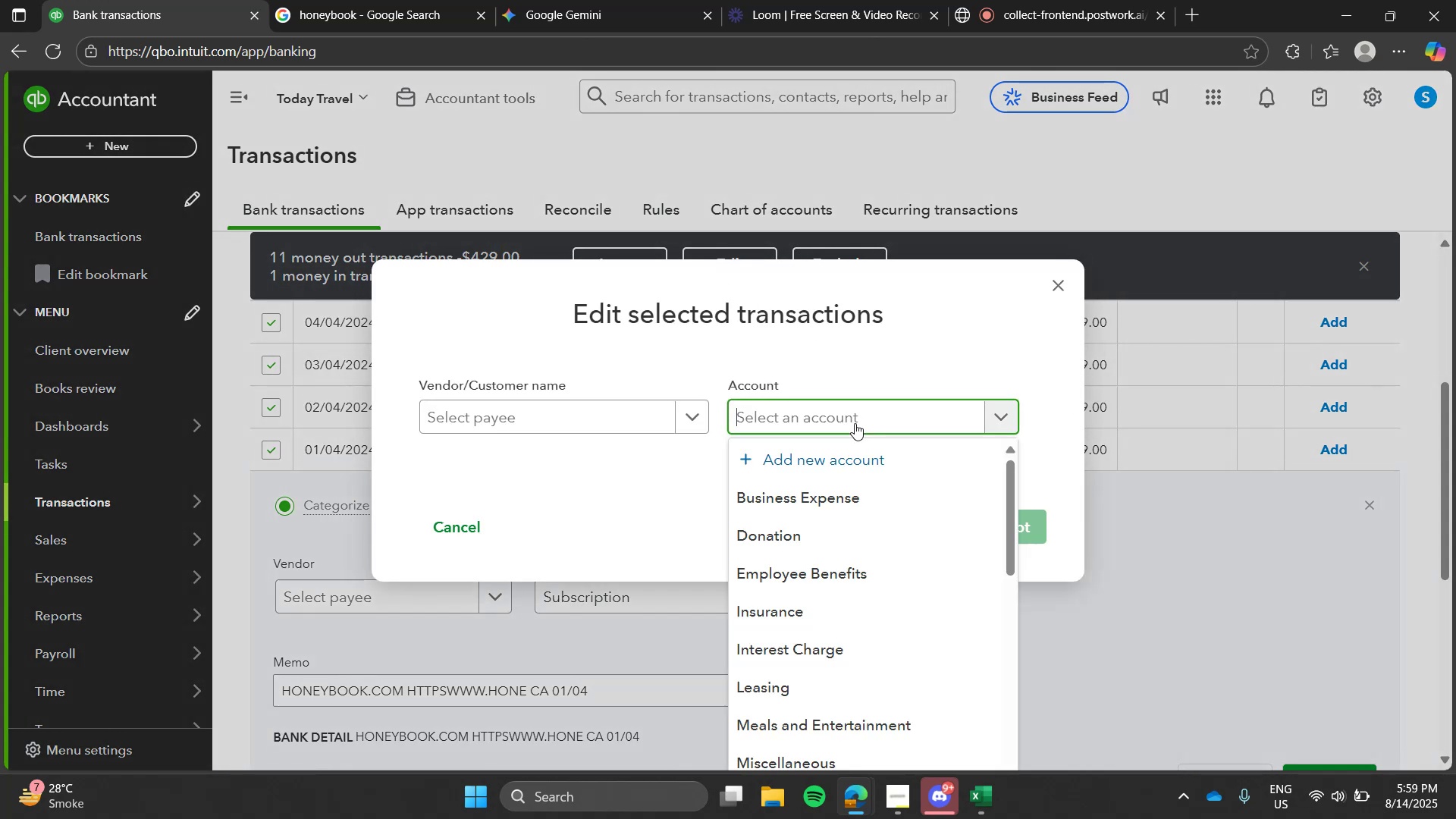 
type(subs)
key(Tab)
 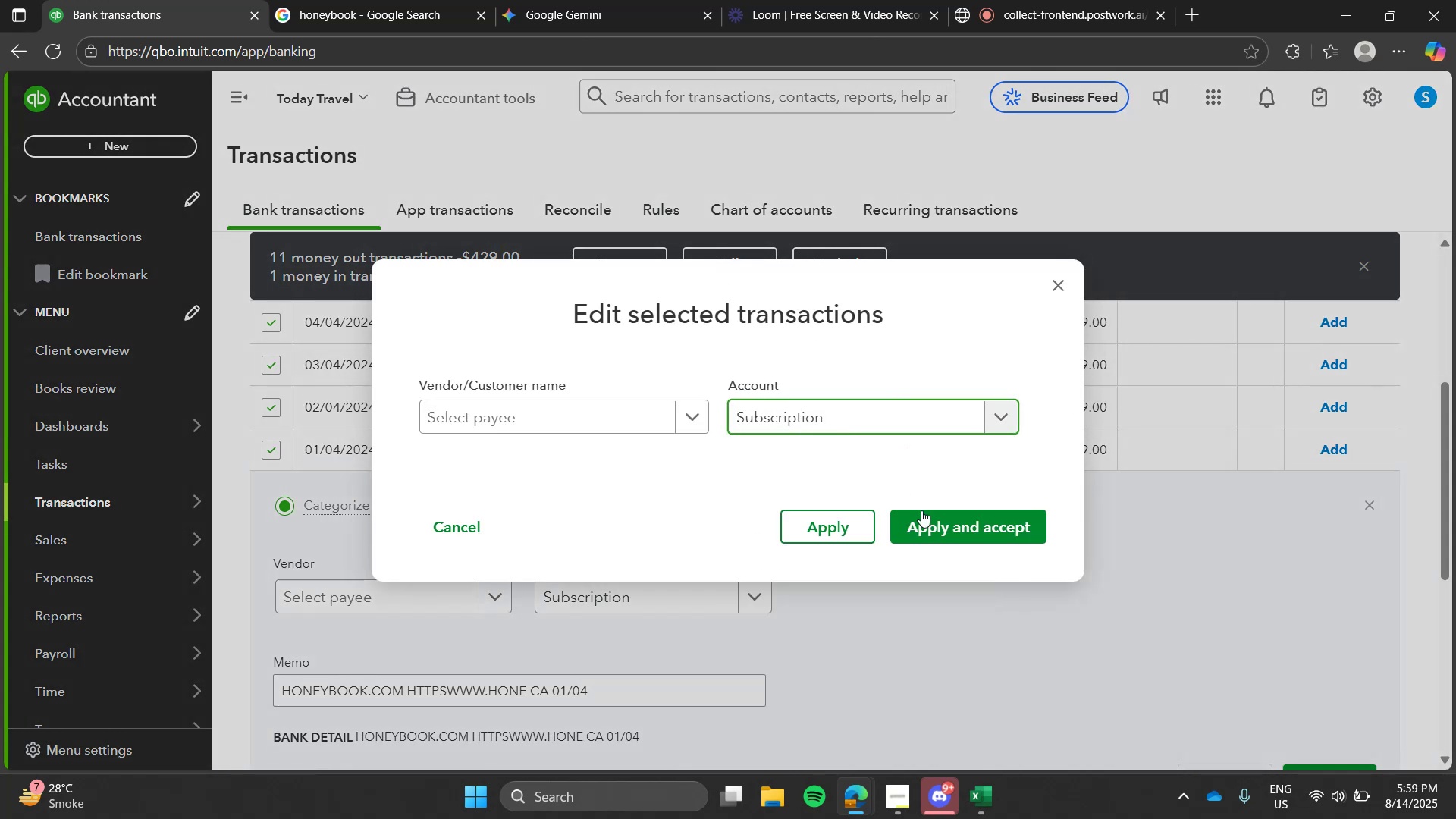 
left_click([928, 515])
 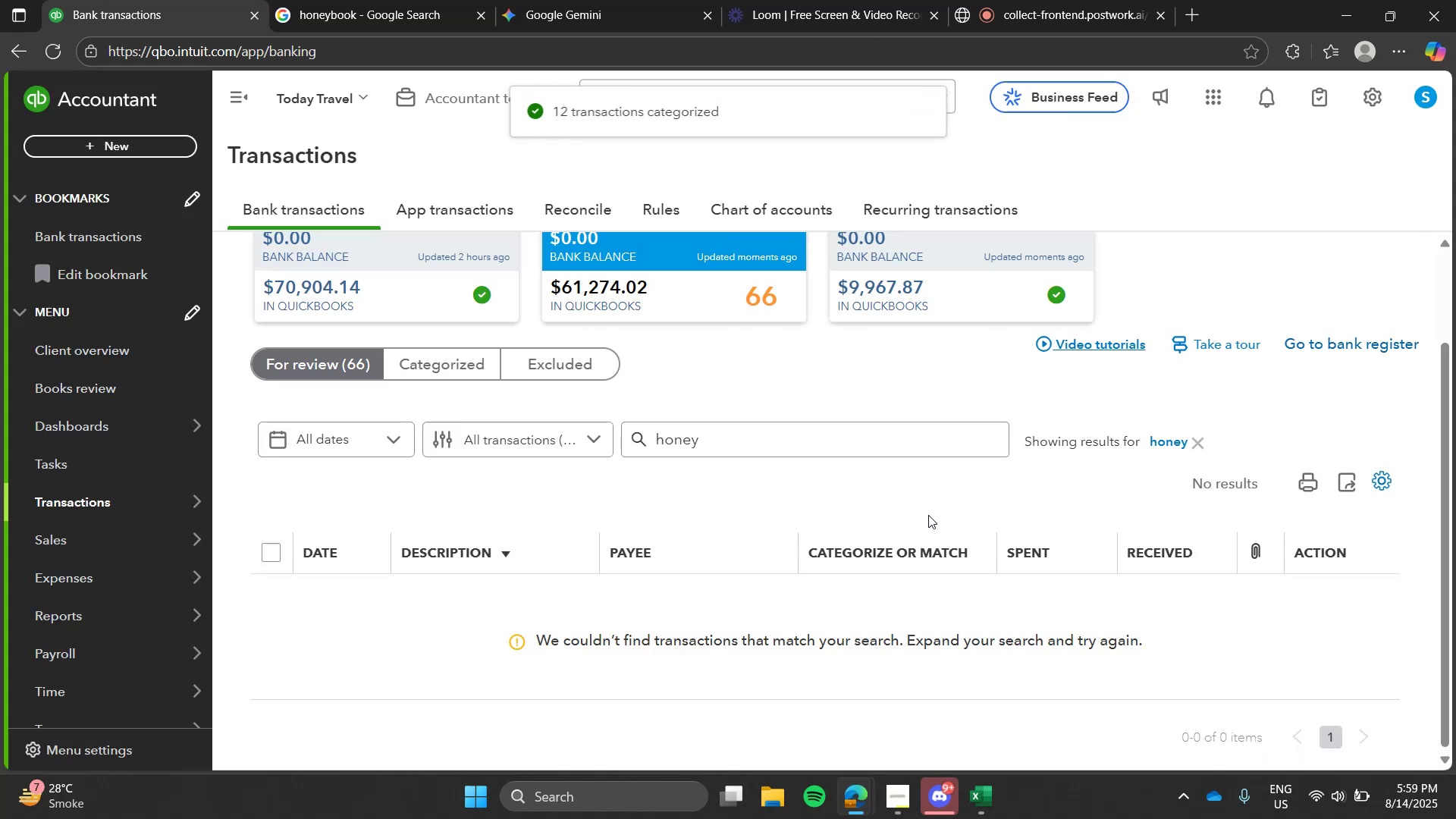 
left_click([1158, 447])
 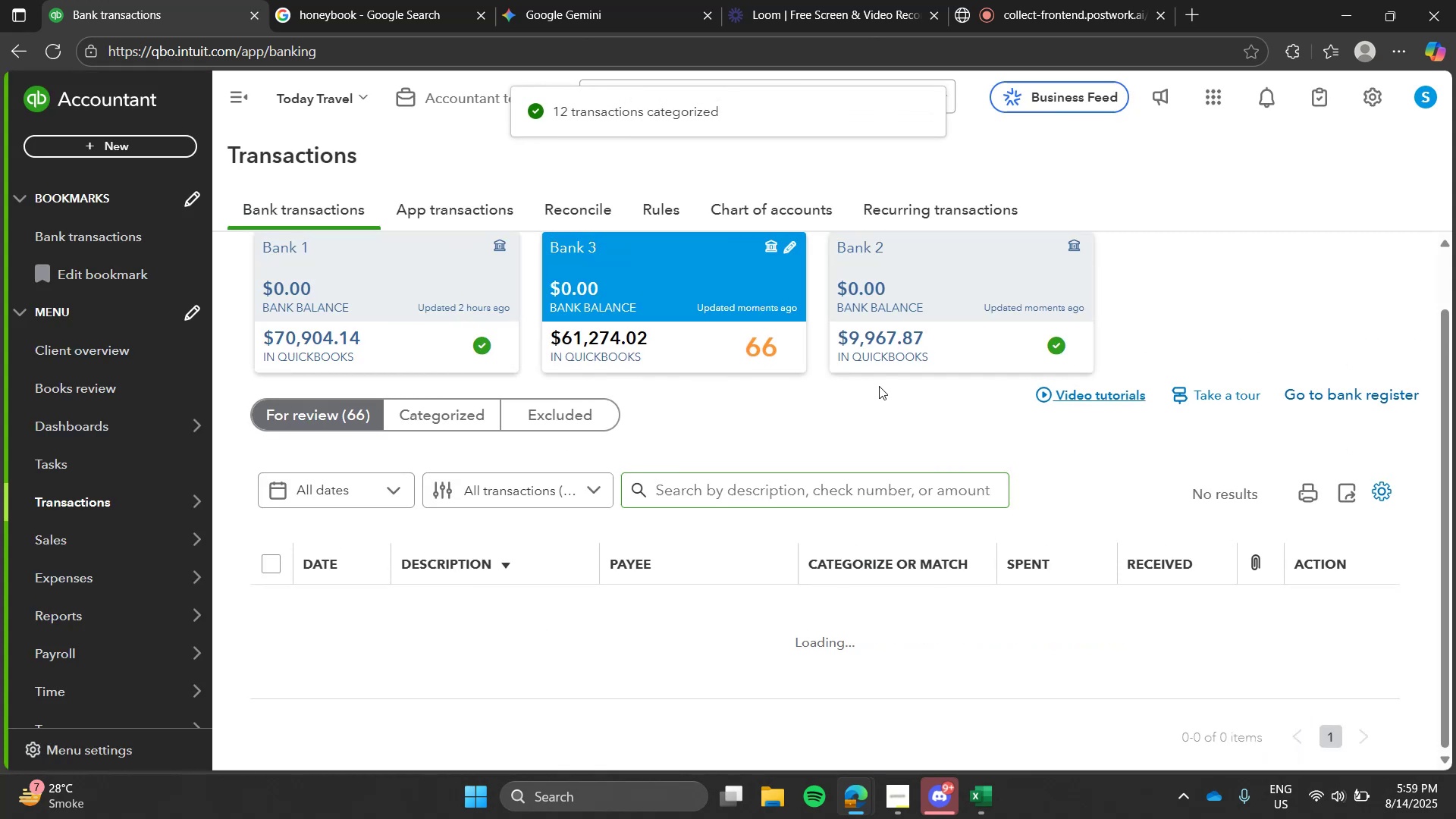 
left_click([879, 386])
 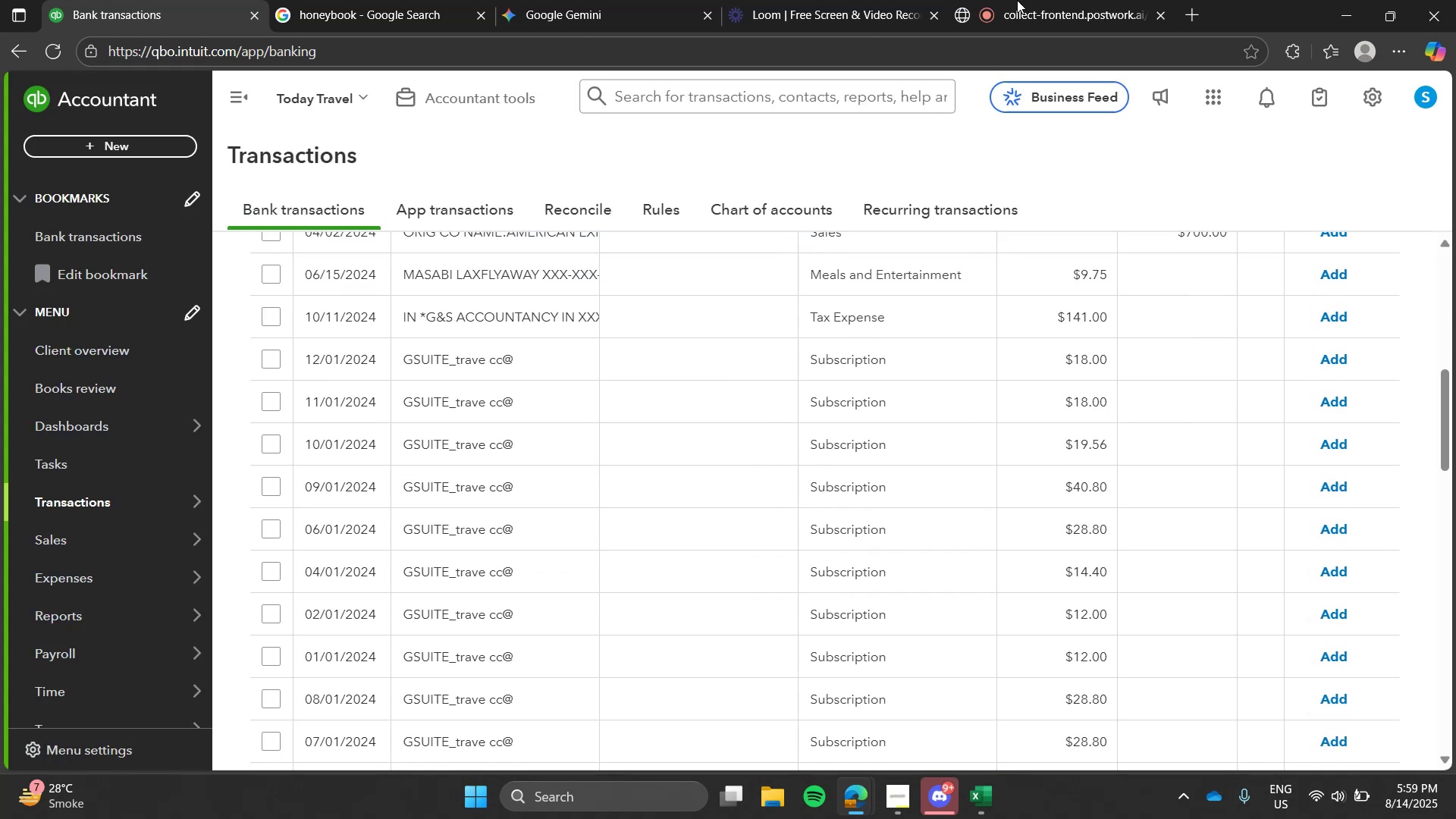 
left_click([1043, 0])
 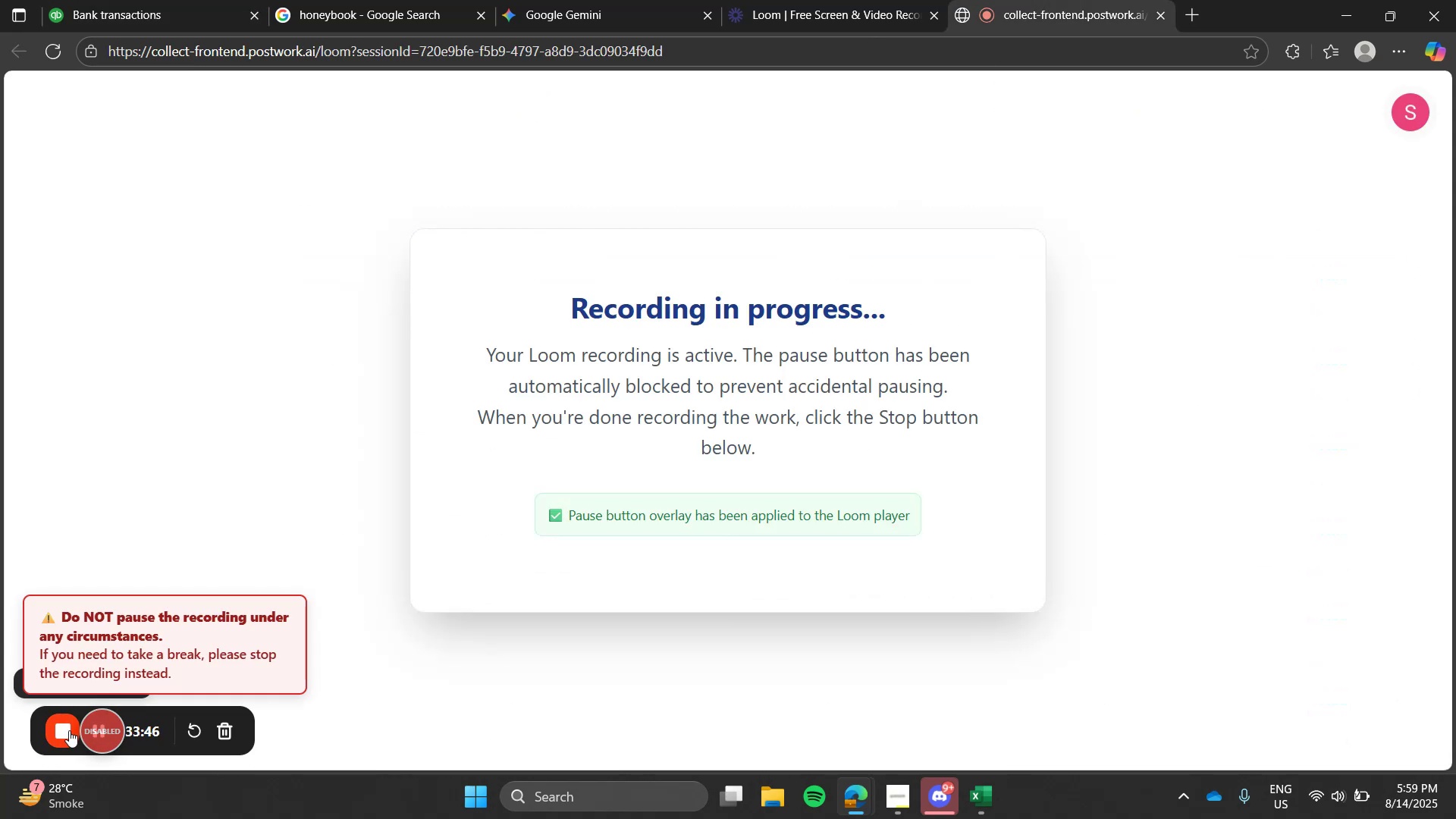 
left_click([188, 0])
 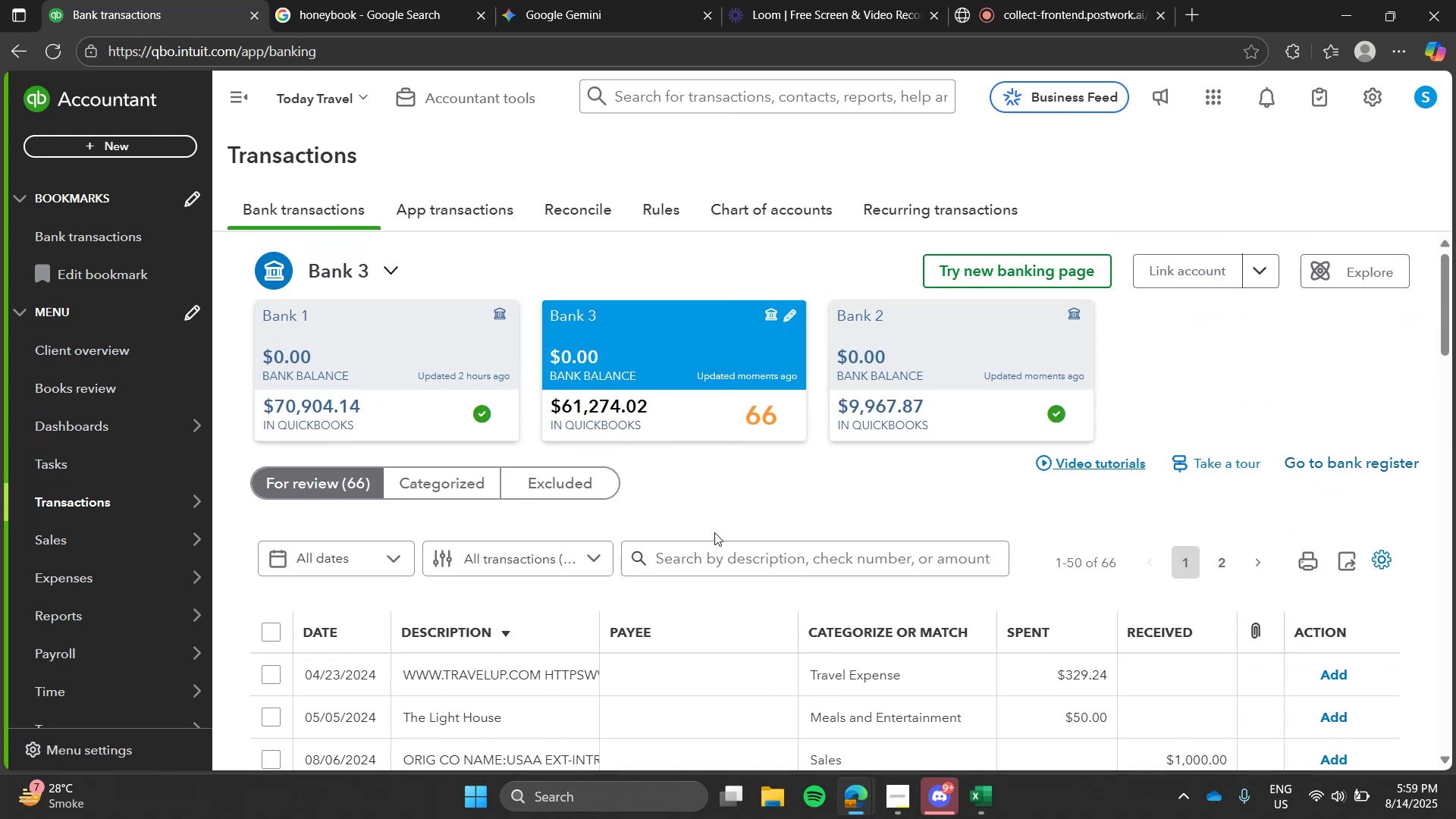 
key(S)
 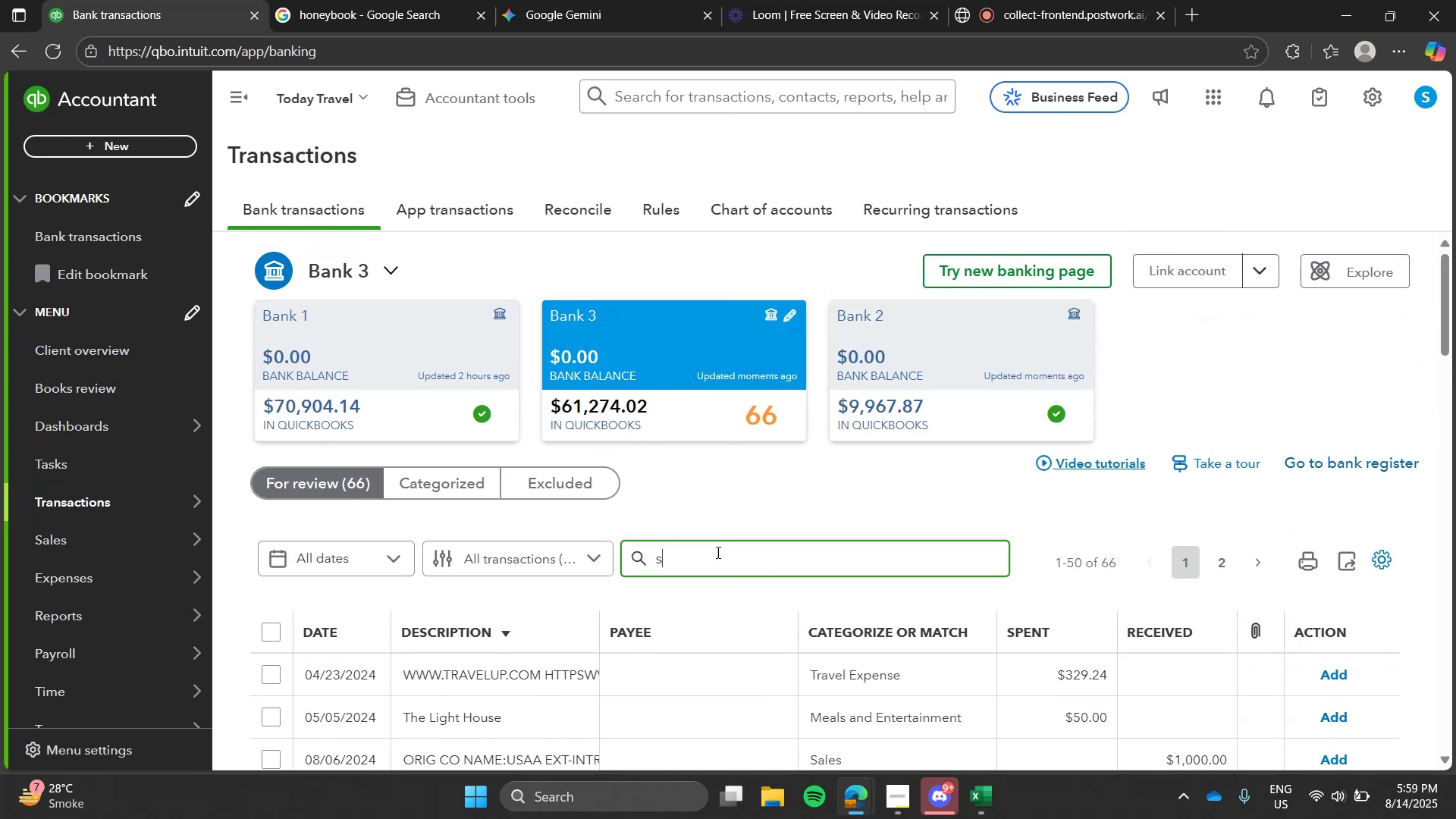 
left_click([717, 552])
 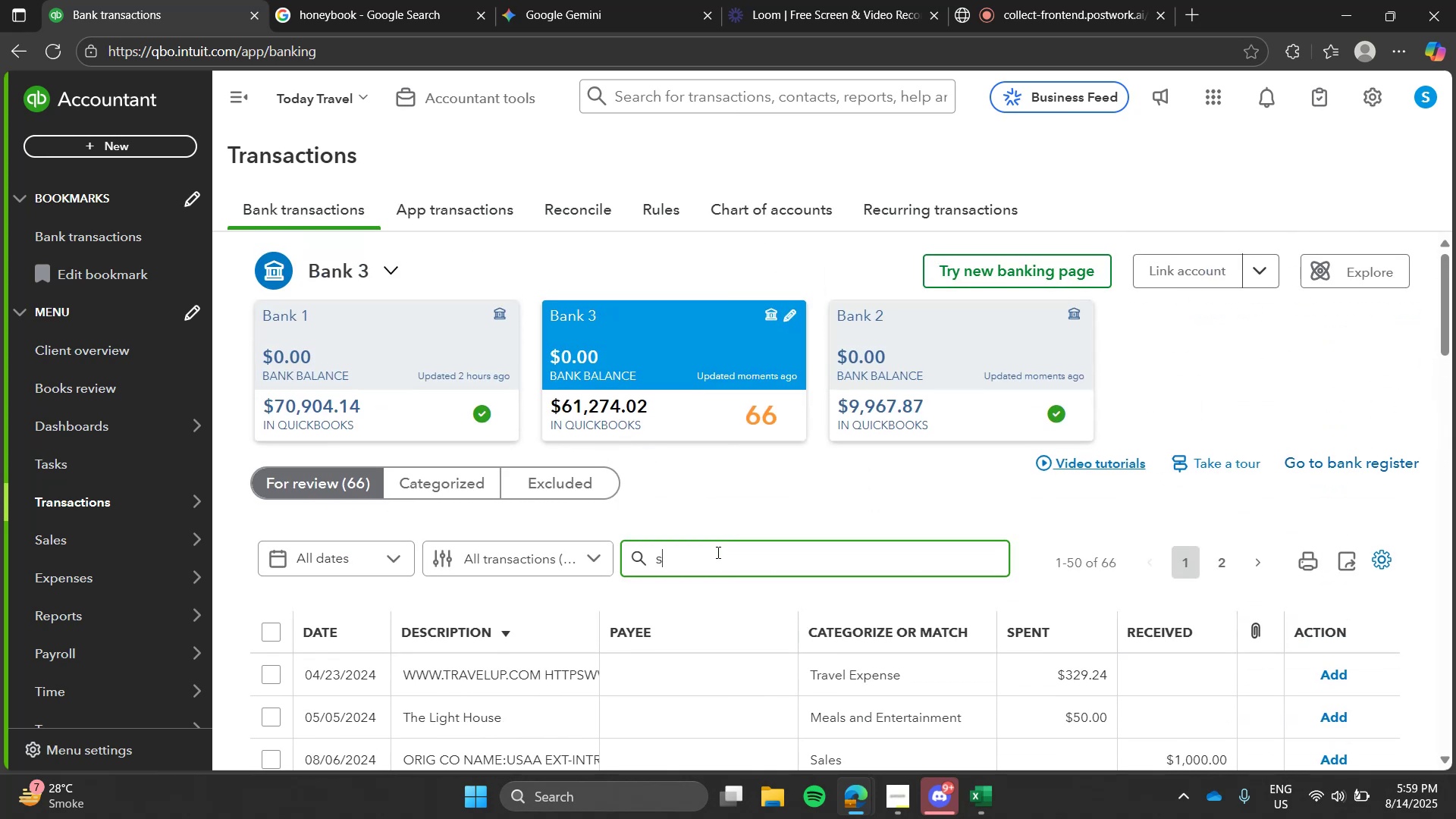 
type(uite)
key(Backspace)
key(Backspace)
key(Backspace)
key(Backspace)
key(Backspace)
key(Backspace)
type(gsuite)
 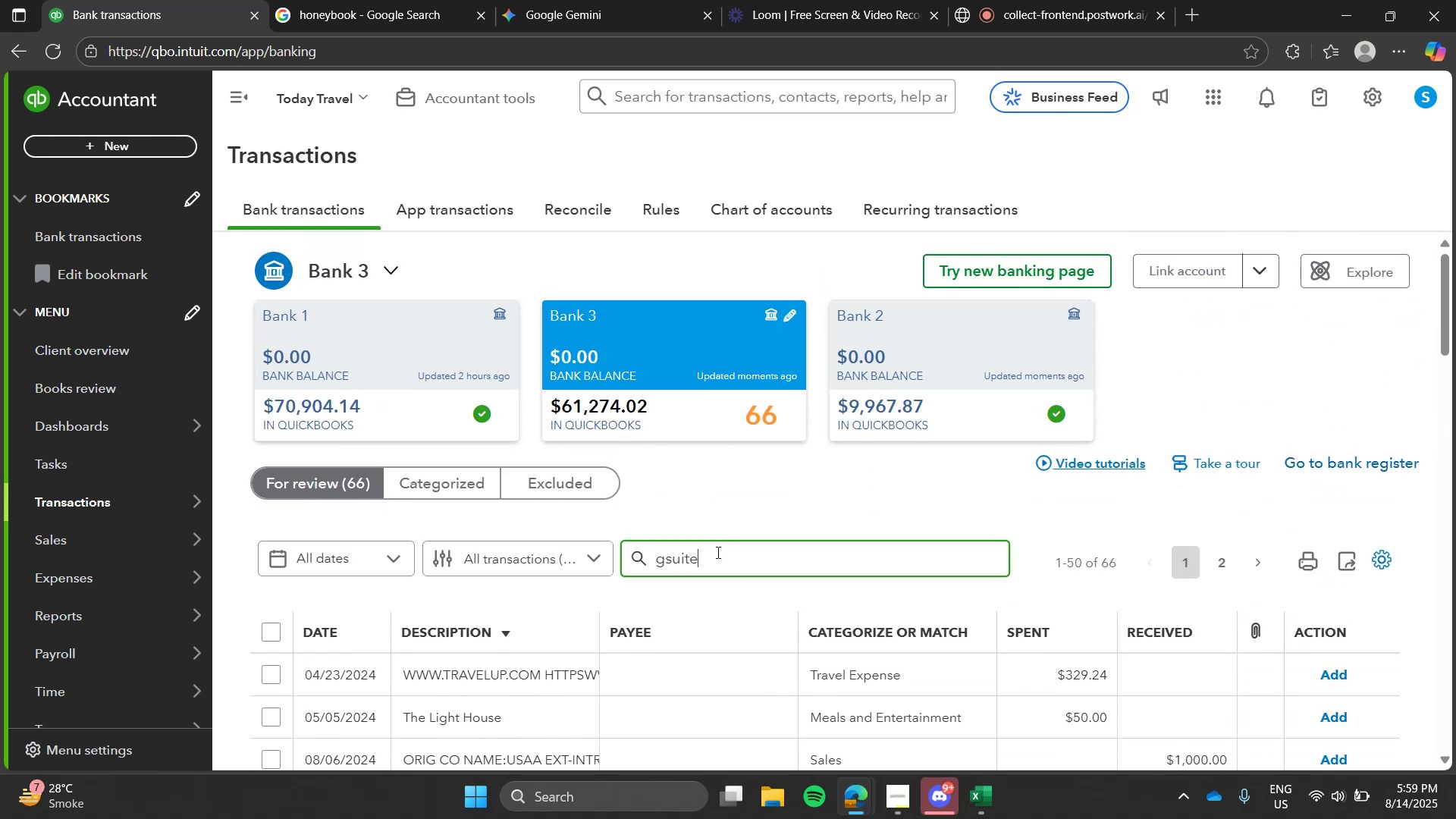 
key(Enter)
 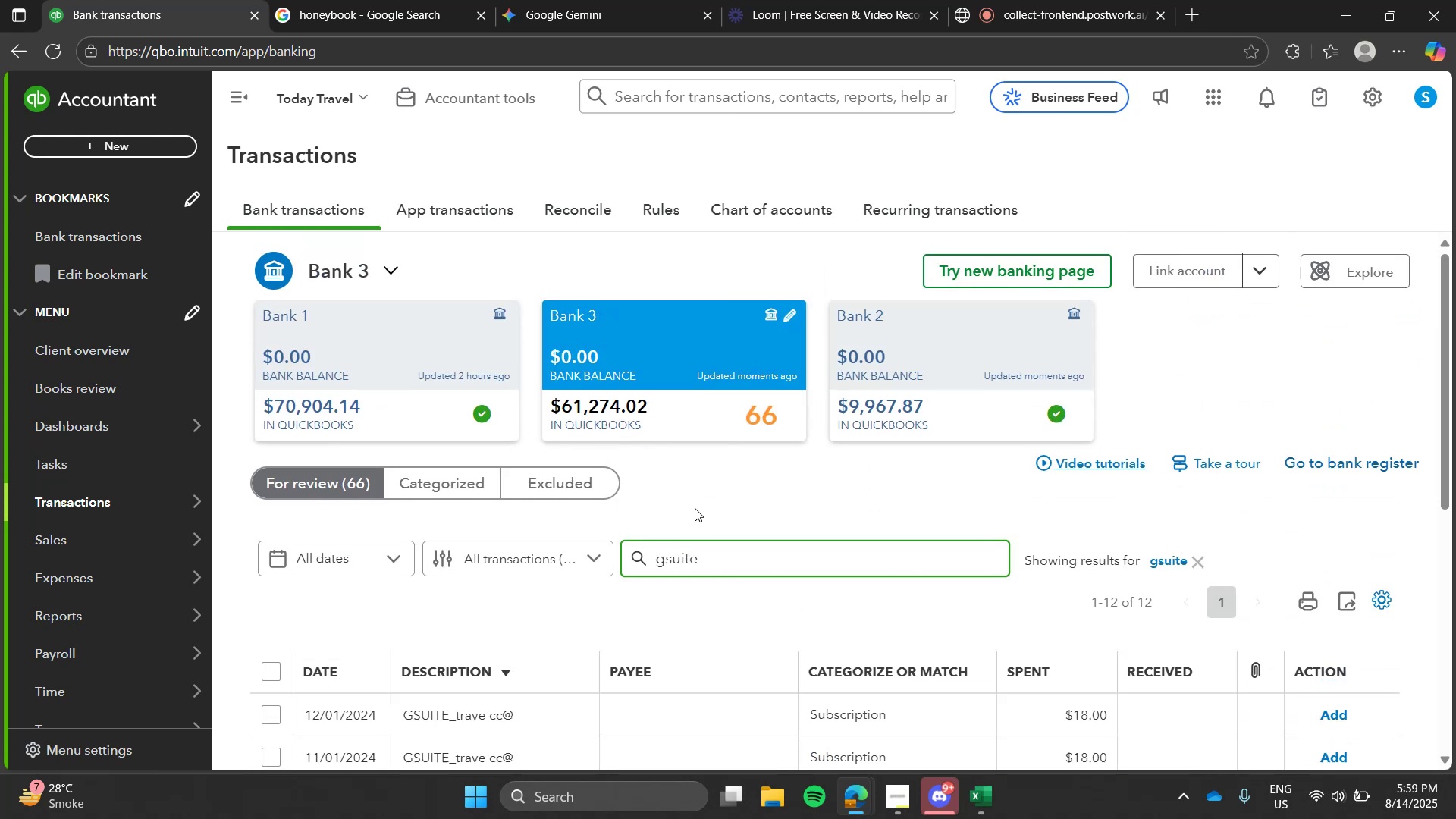 
left_click([694, 506])
 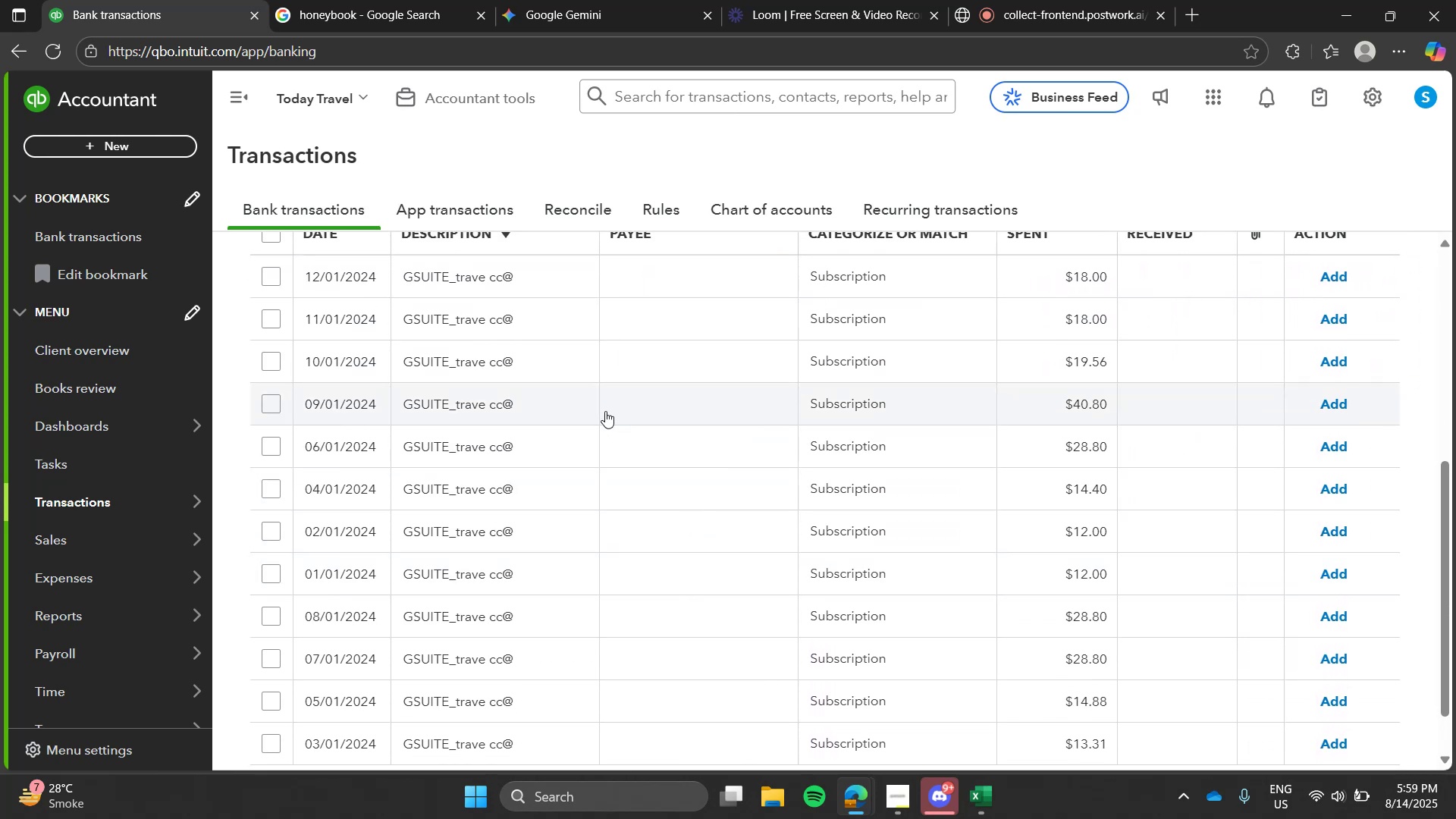 
left_click([369, 0])
 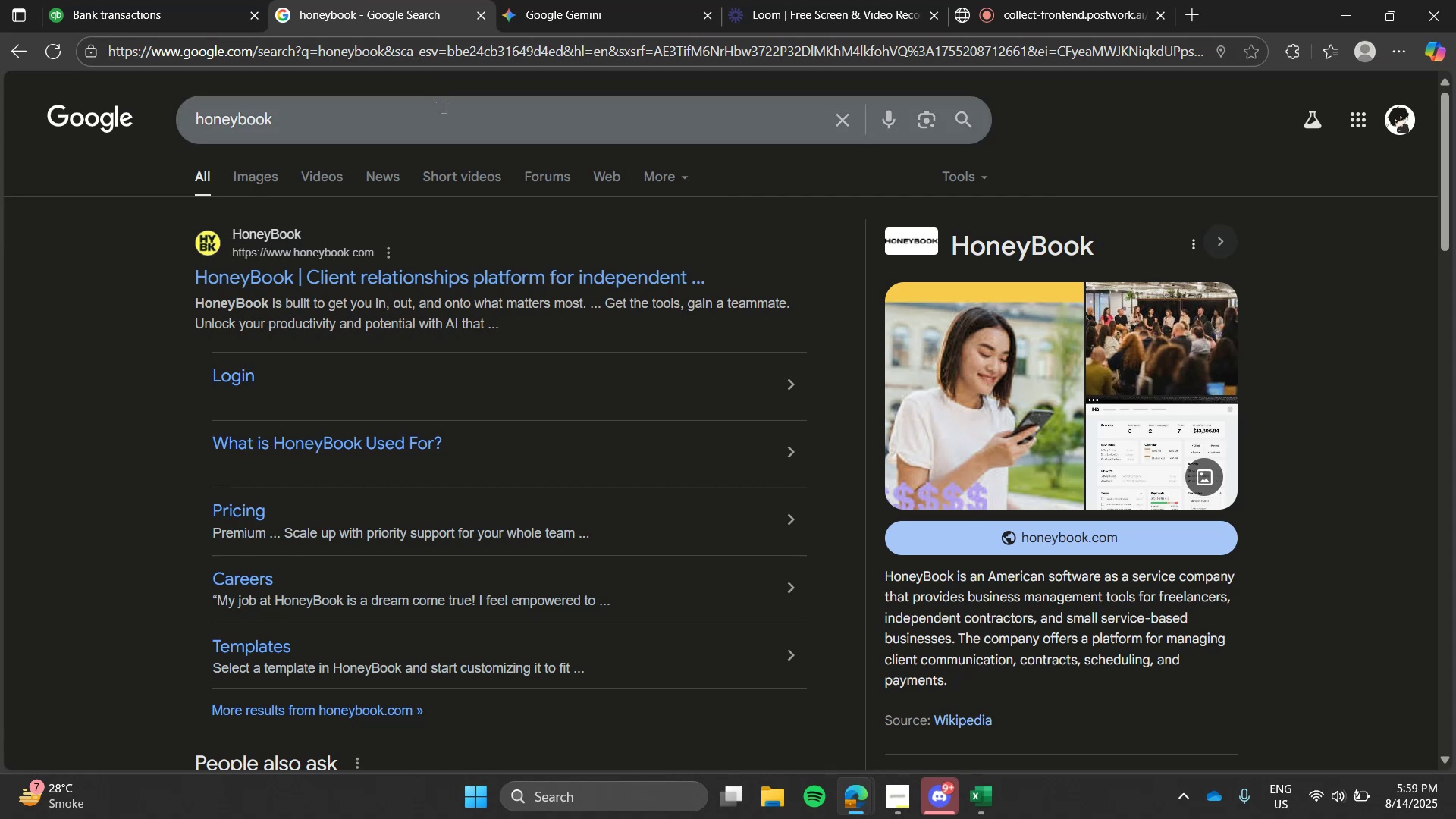 
double_click([442, 107])
 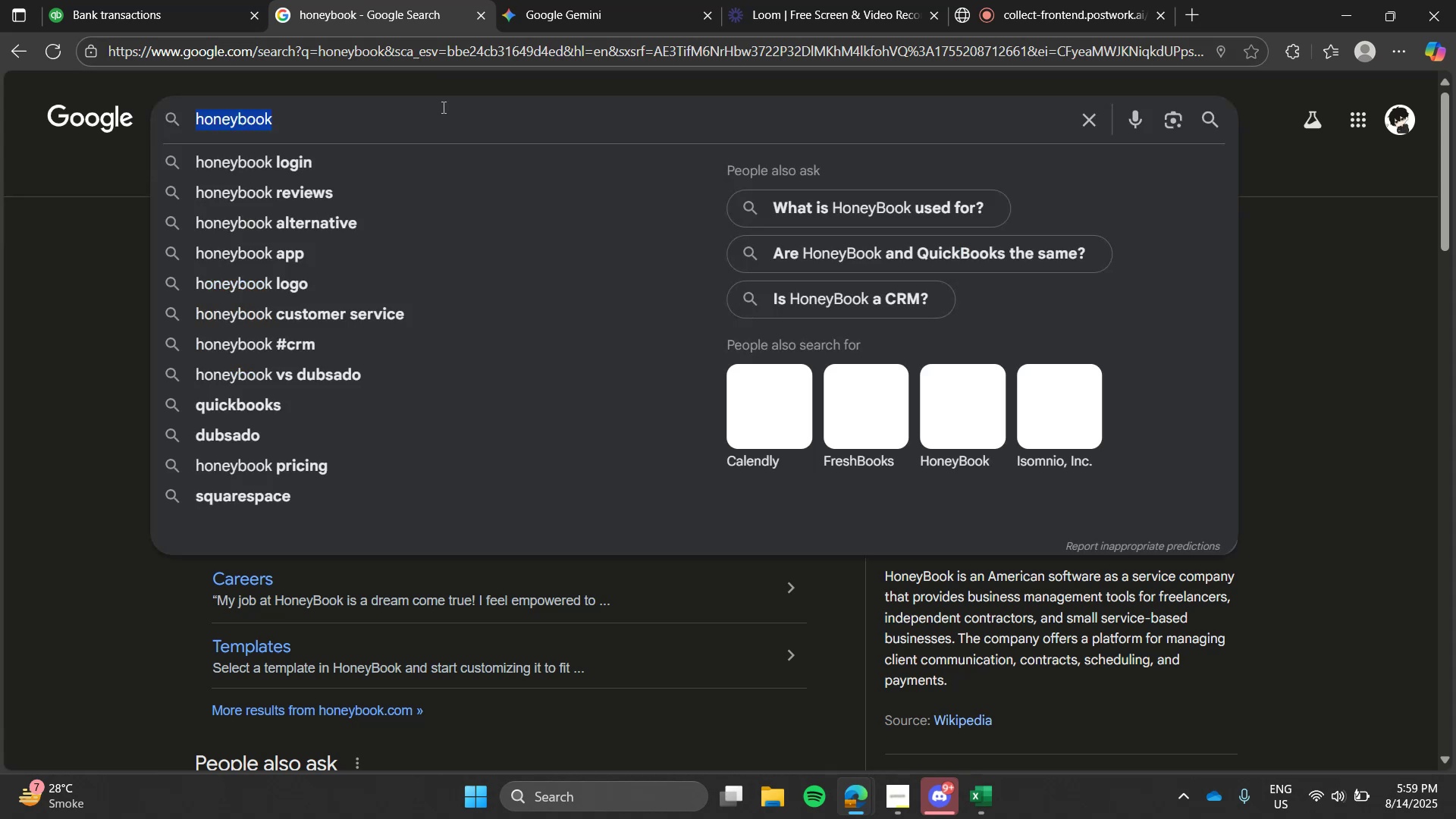 
triple_click([442, 107])
 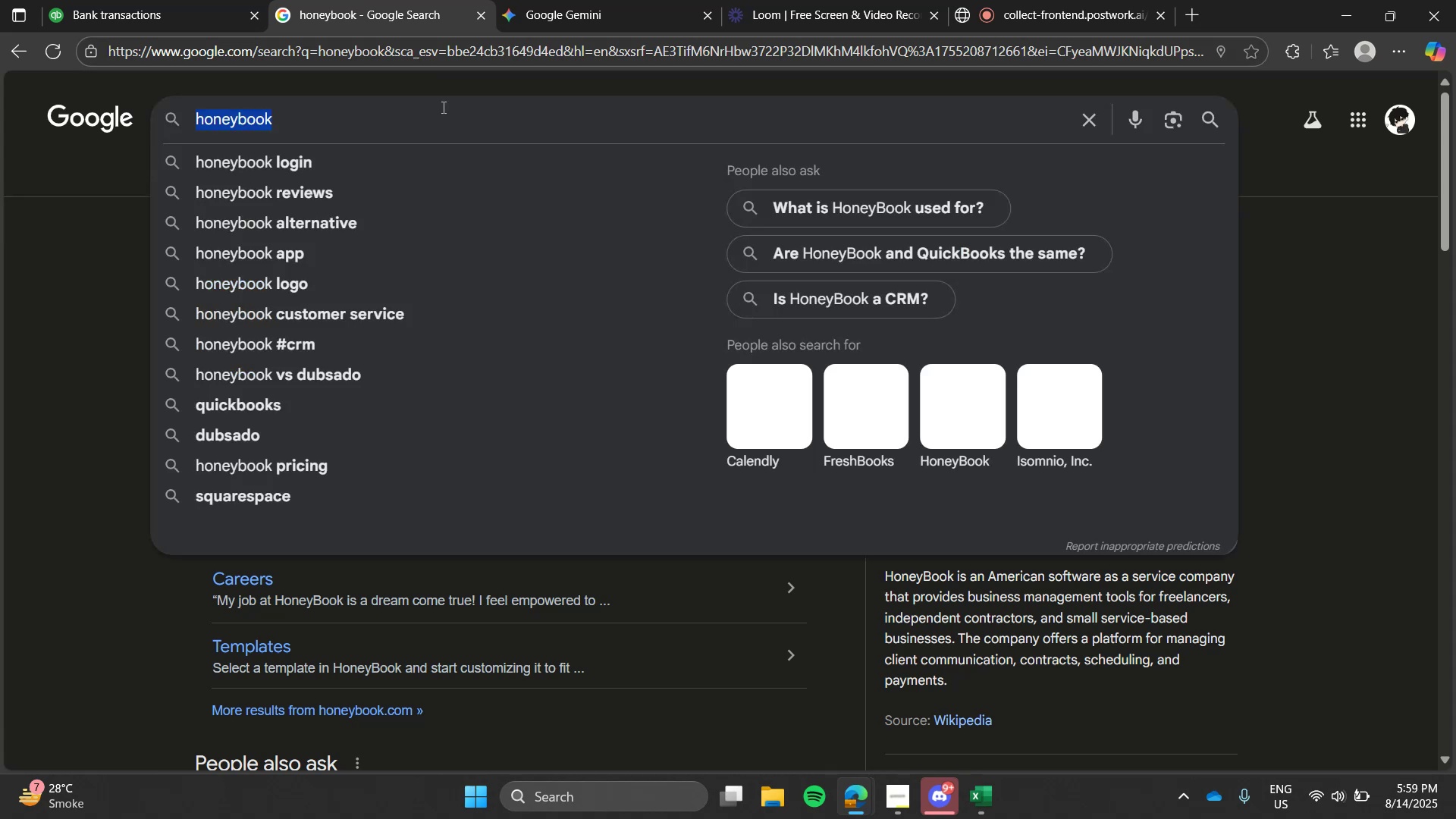 
type(gsi)
key(Backspace)
type(uite)
 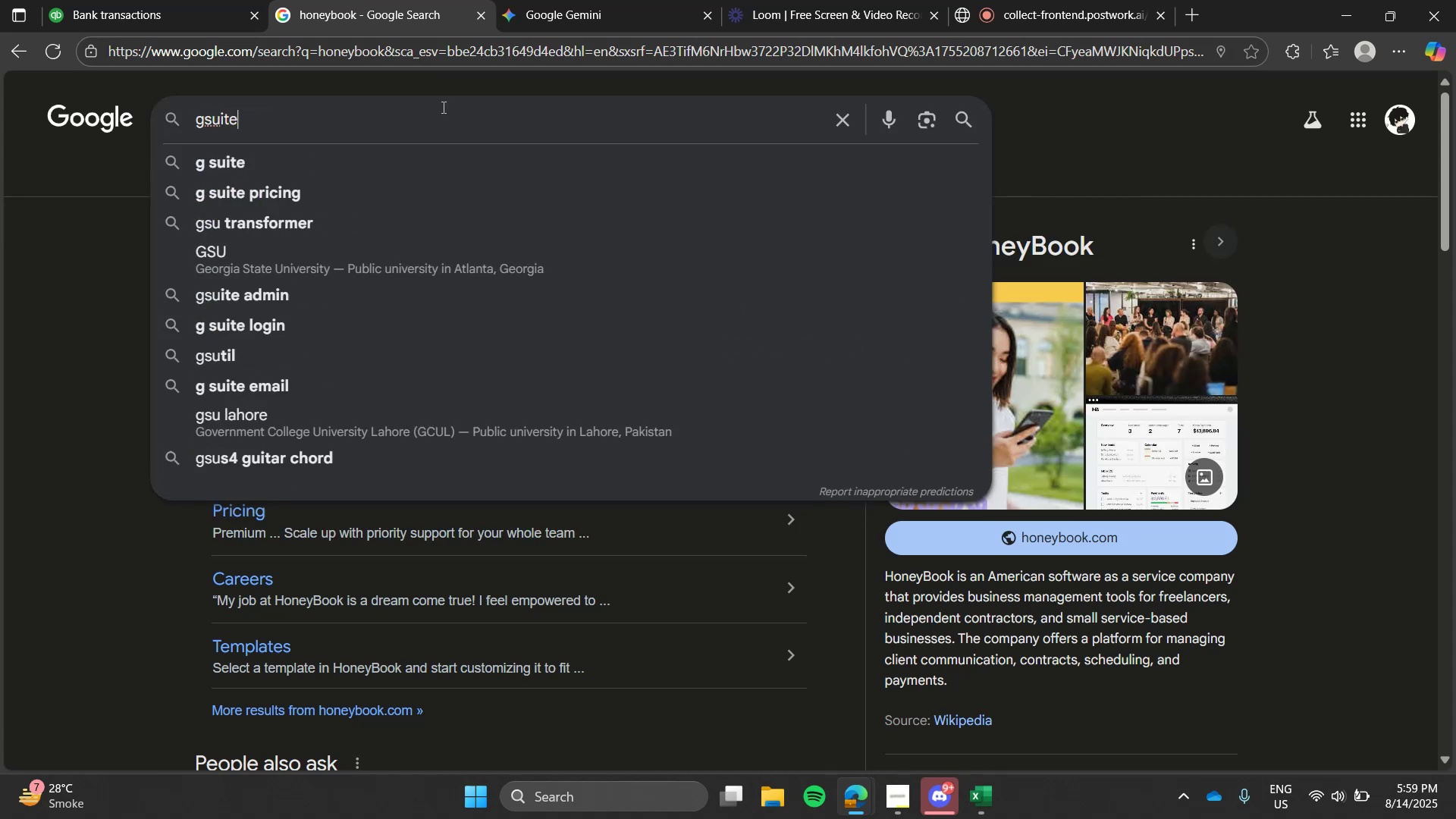 
key(Enter)
 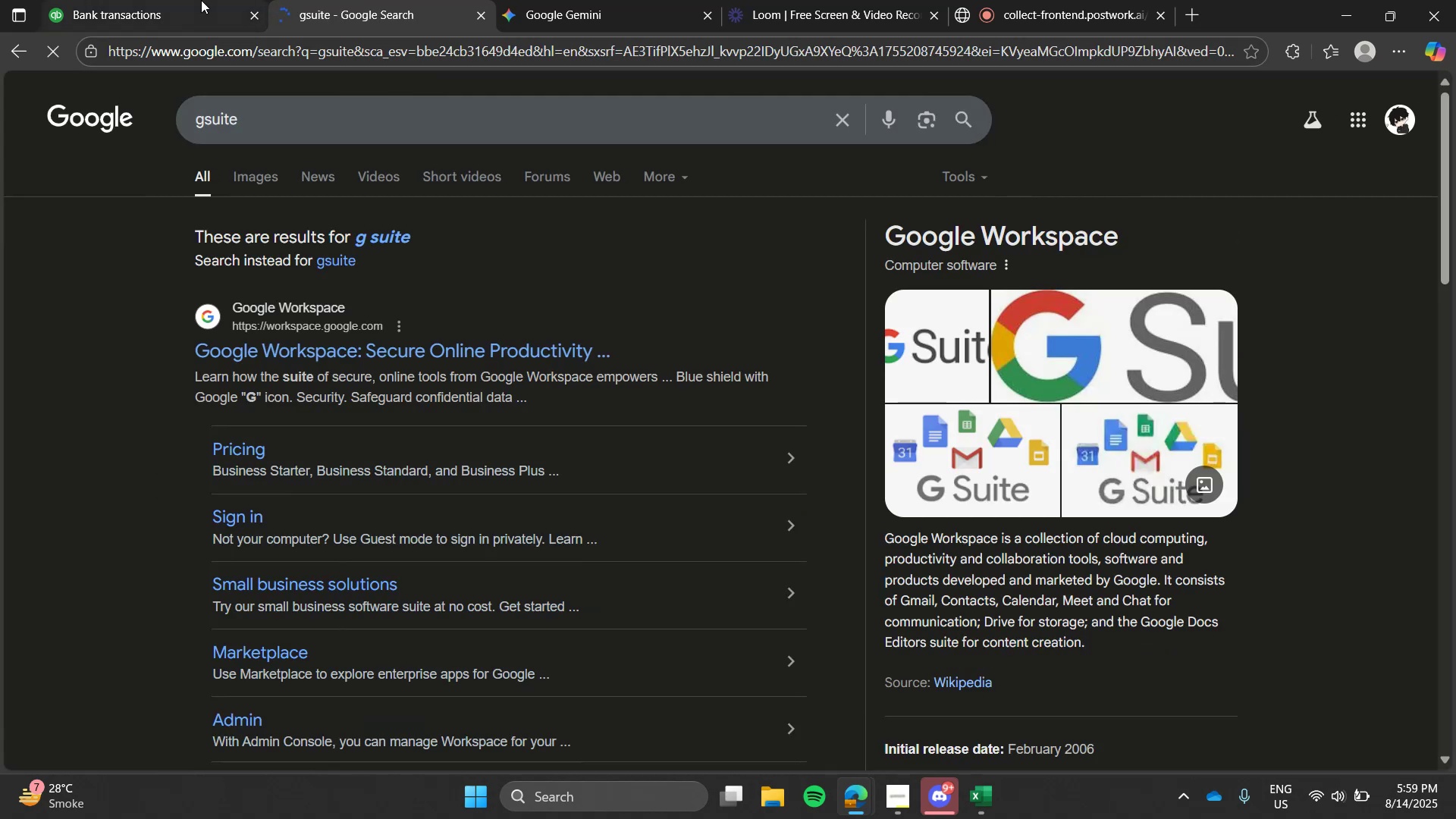 